 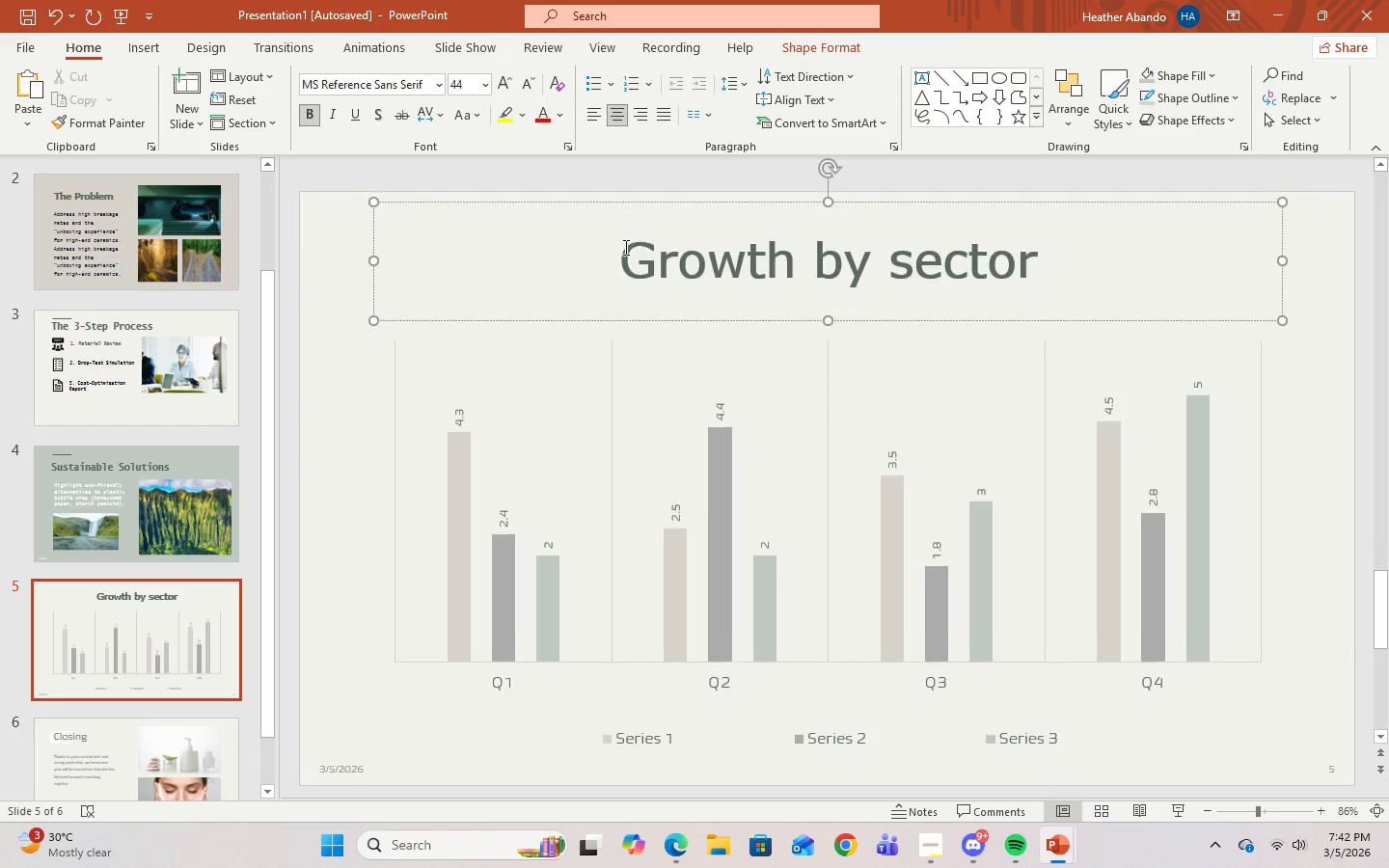 
left_click_drag(start_coordinate=[624, 247], to_coordinate=[1035, 251])
 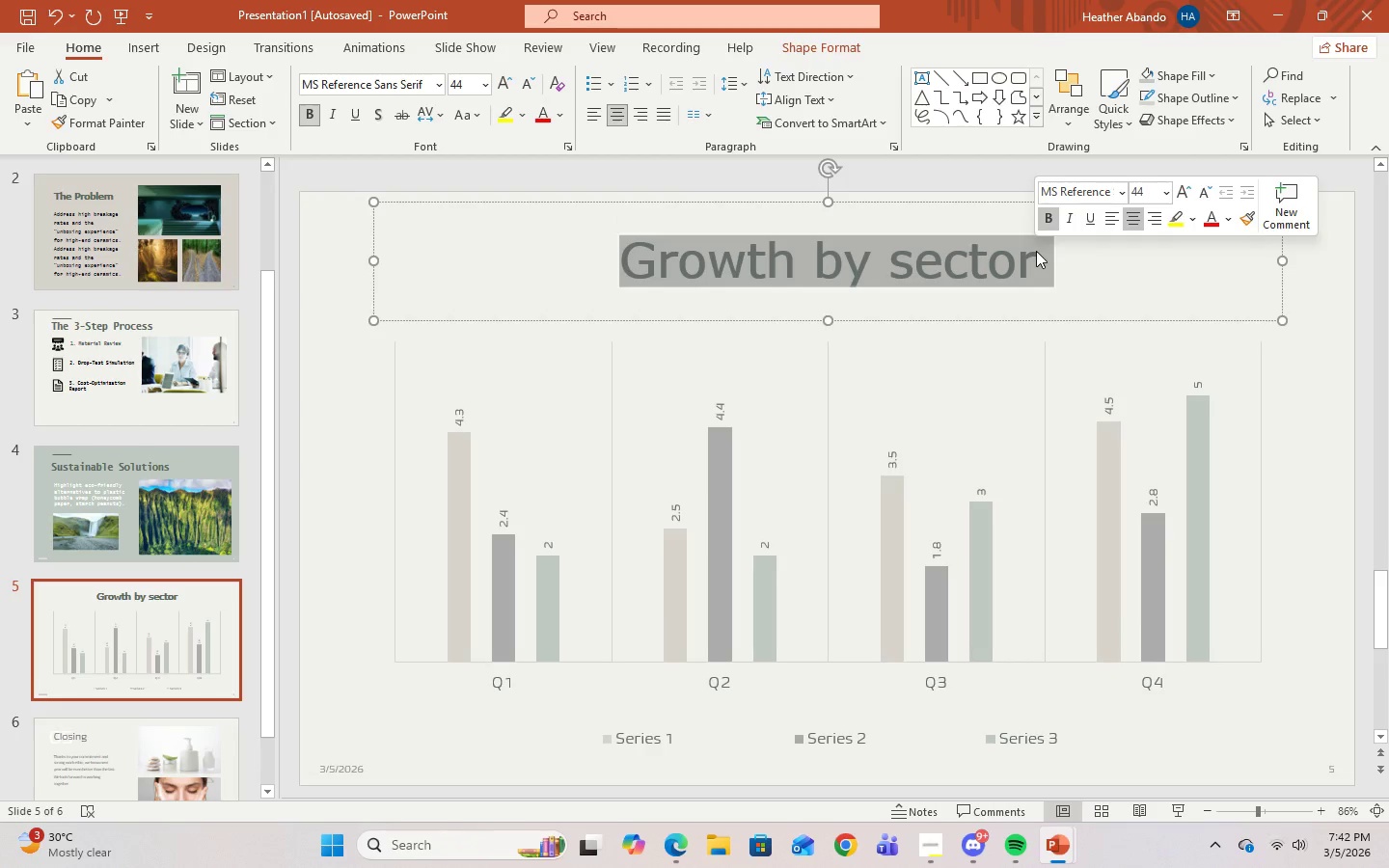 
type(Impact?)
key(Backspace)
type(/ROI)
 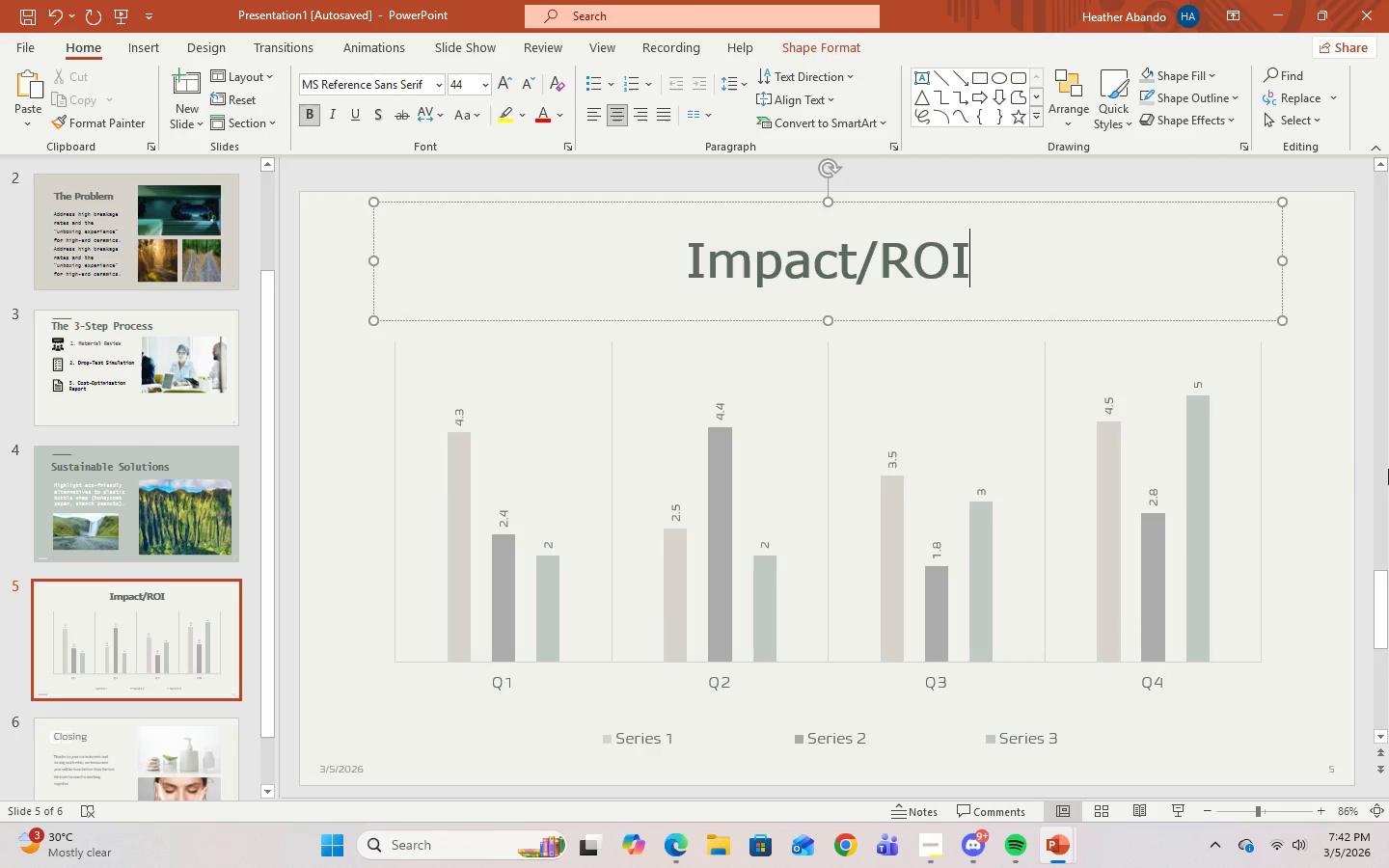 
left_click([1310, 463])
 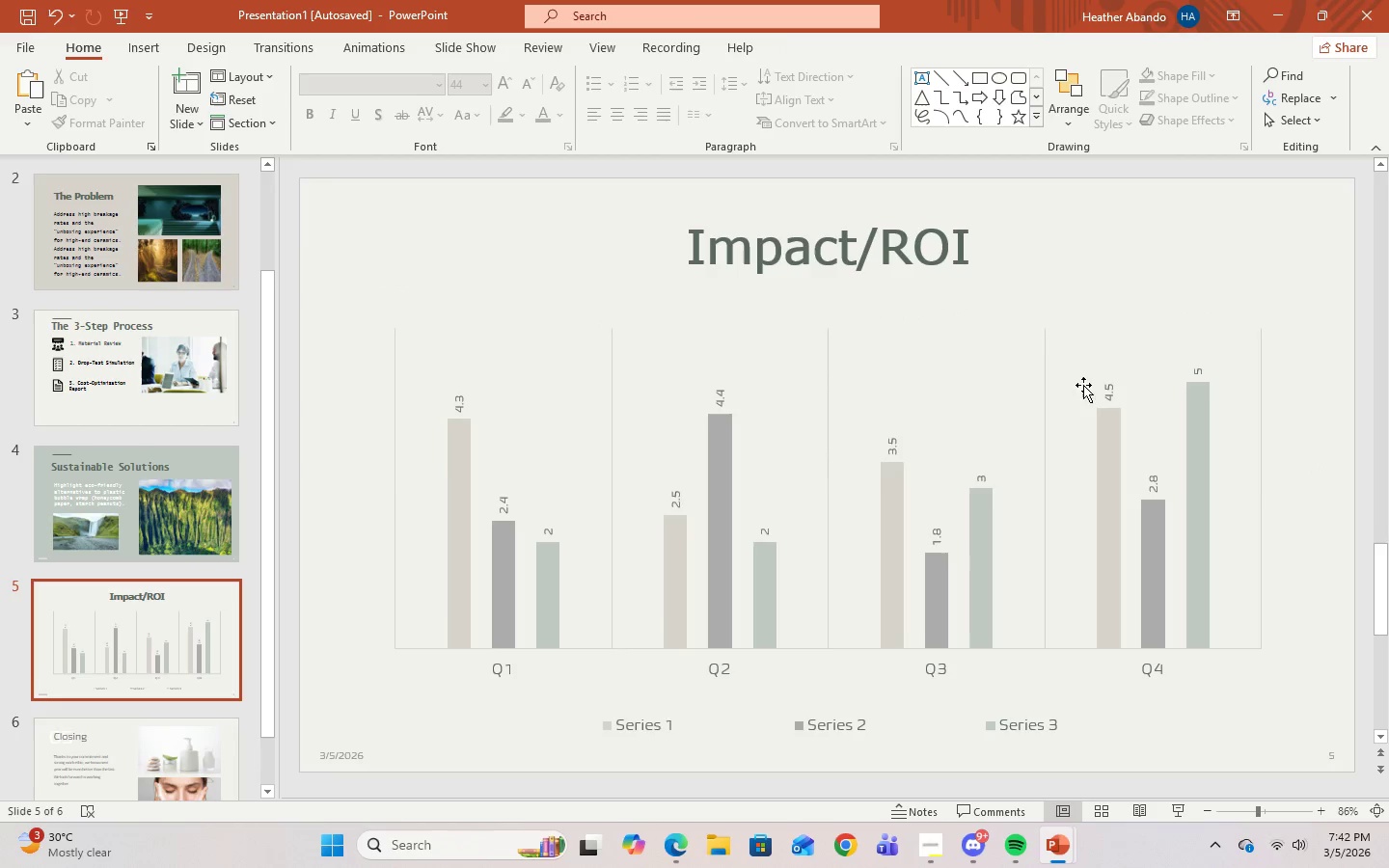 
left_click([1057, 353])
 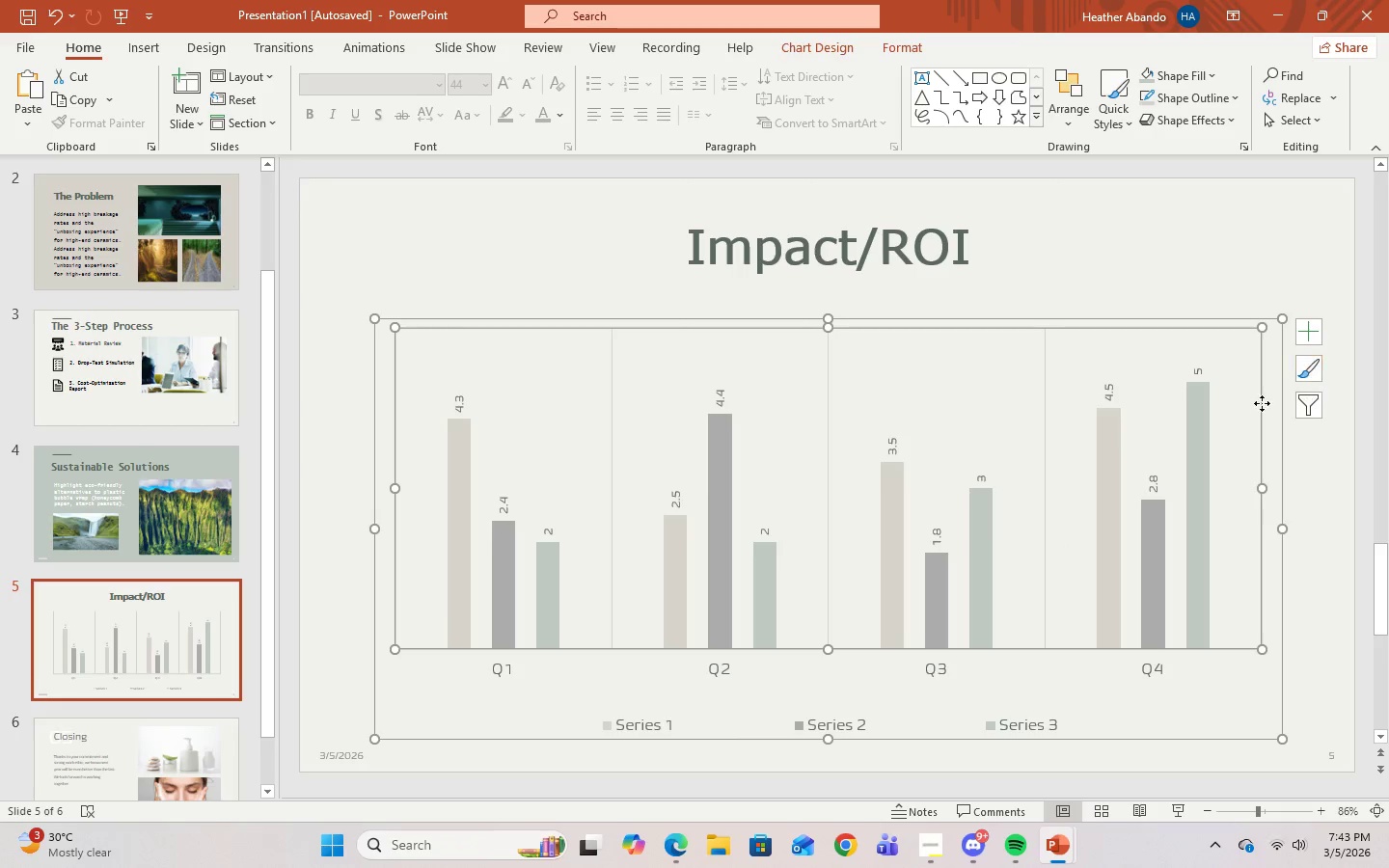 
left_click([639, 725])
 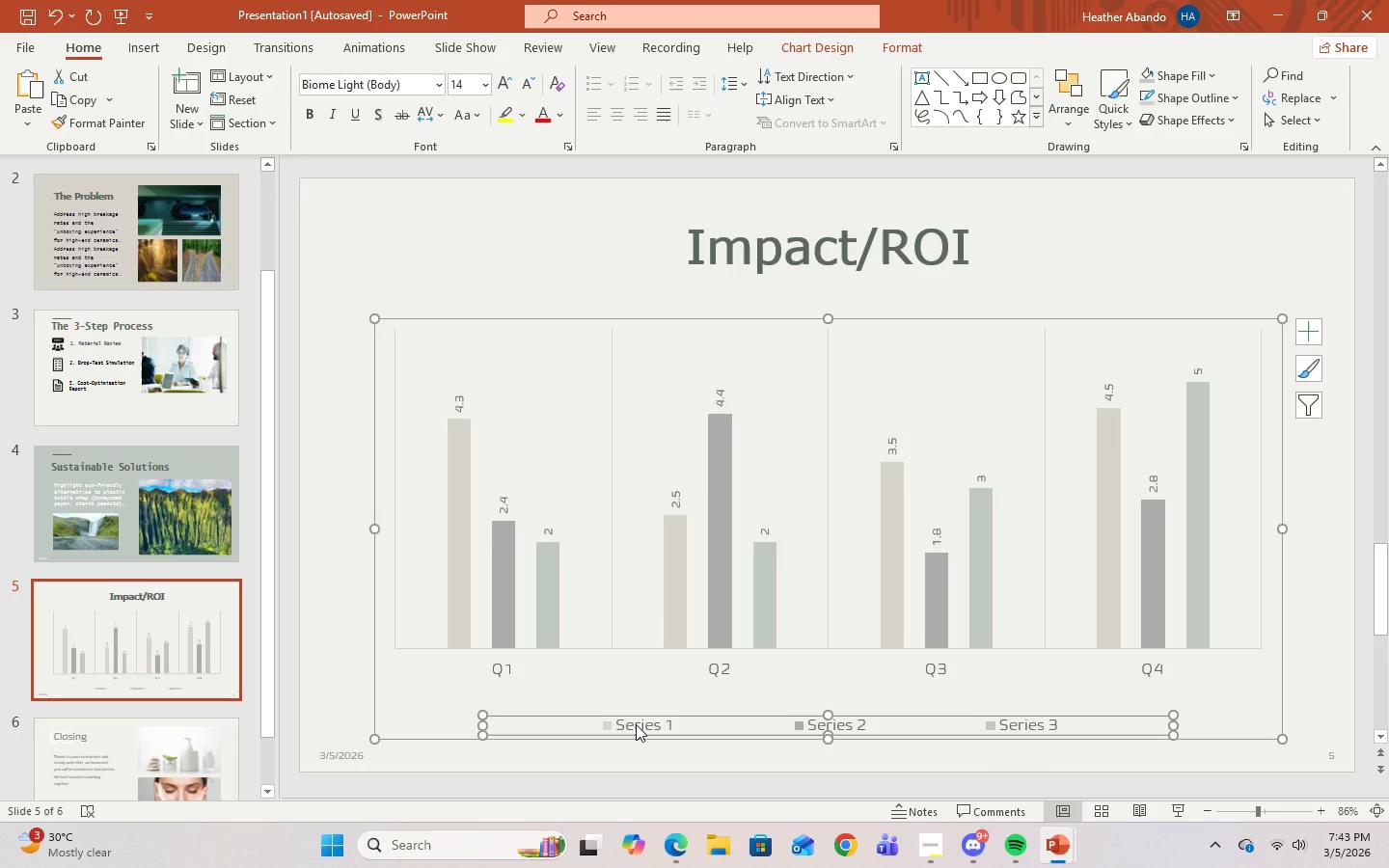 
wait(8.53)
 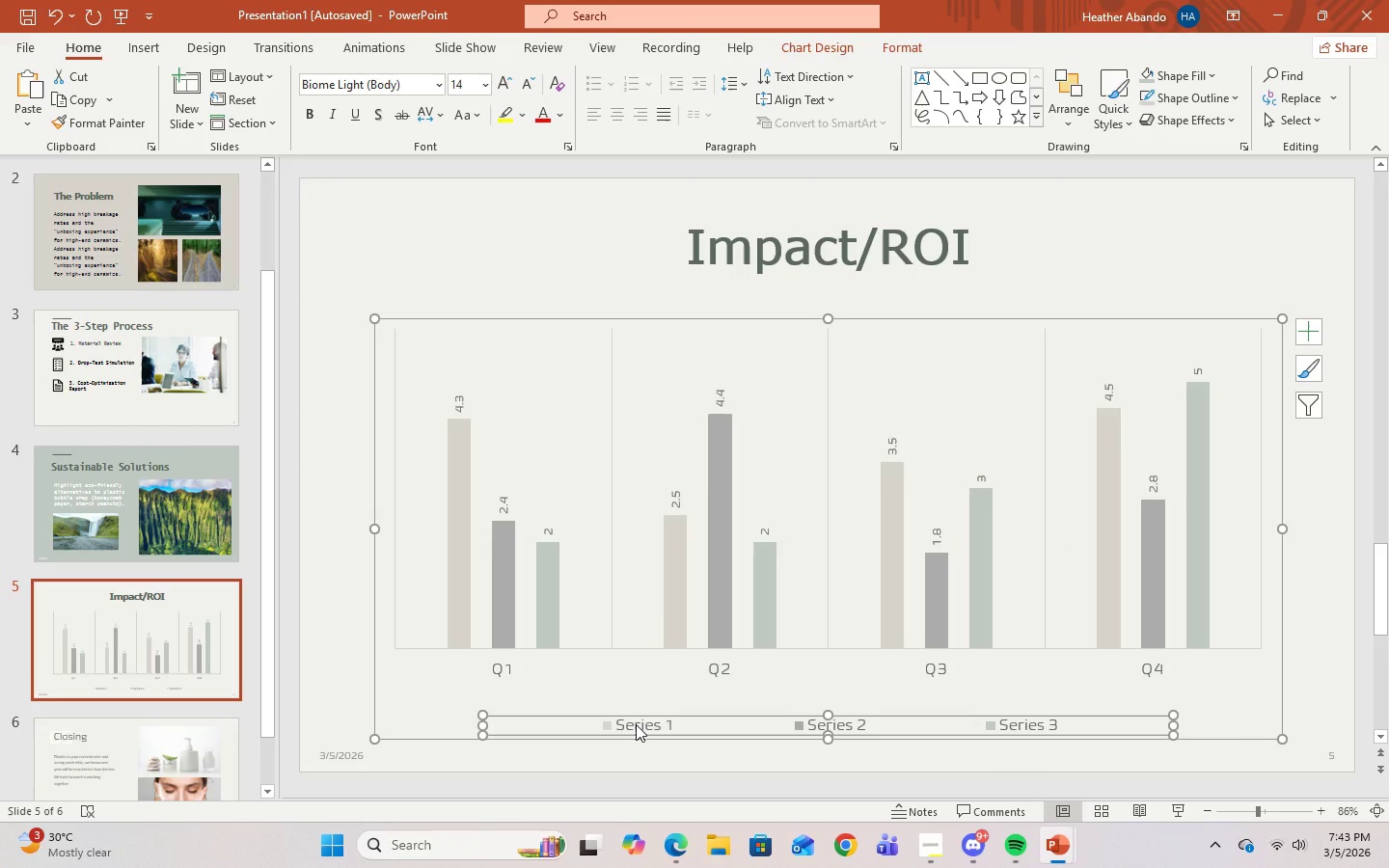 
right_click([1210, 321])
 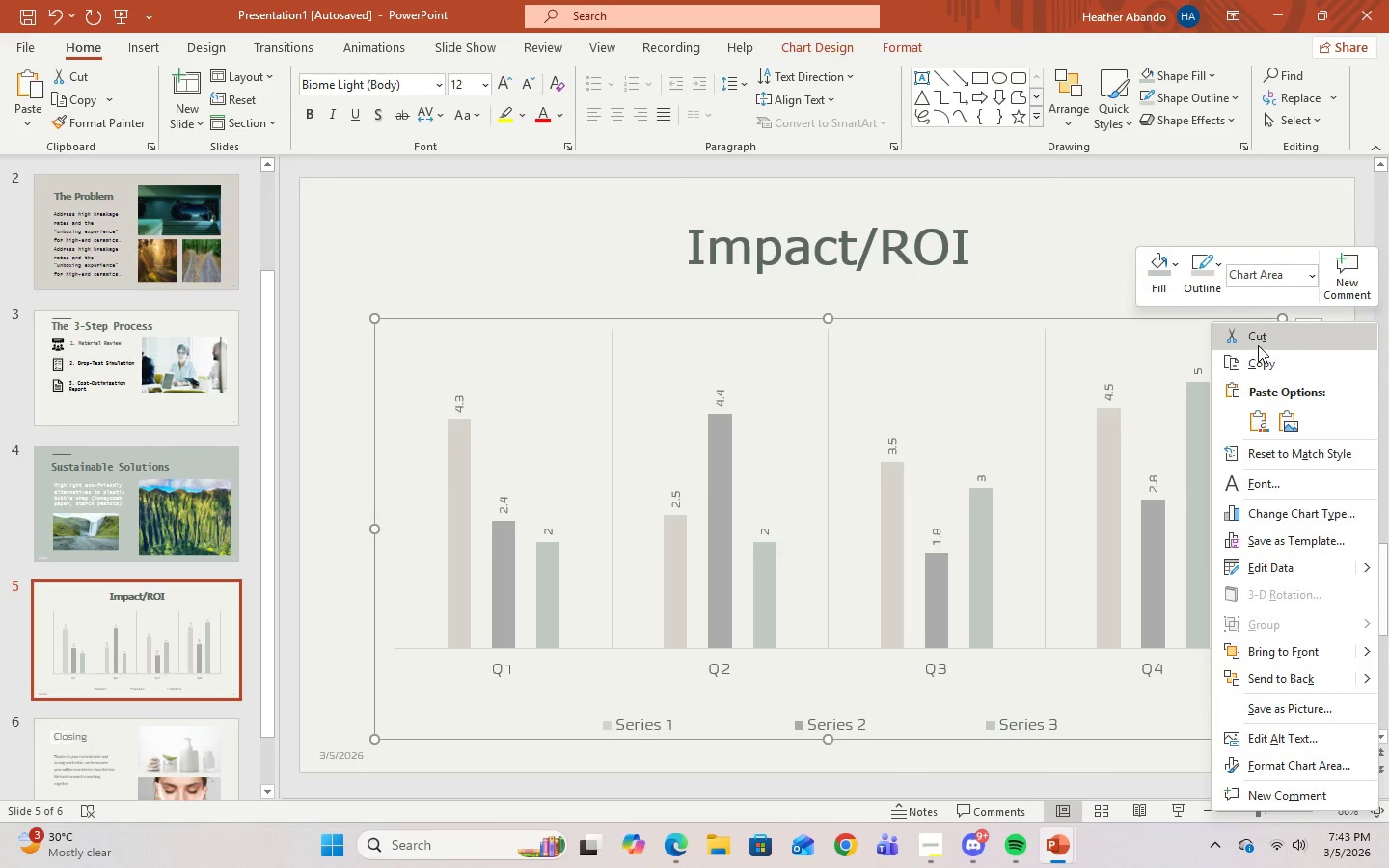 
left_click([1254, 340])
 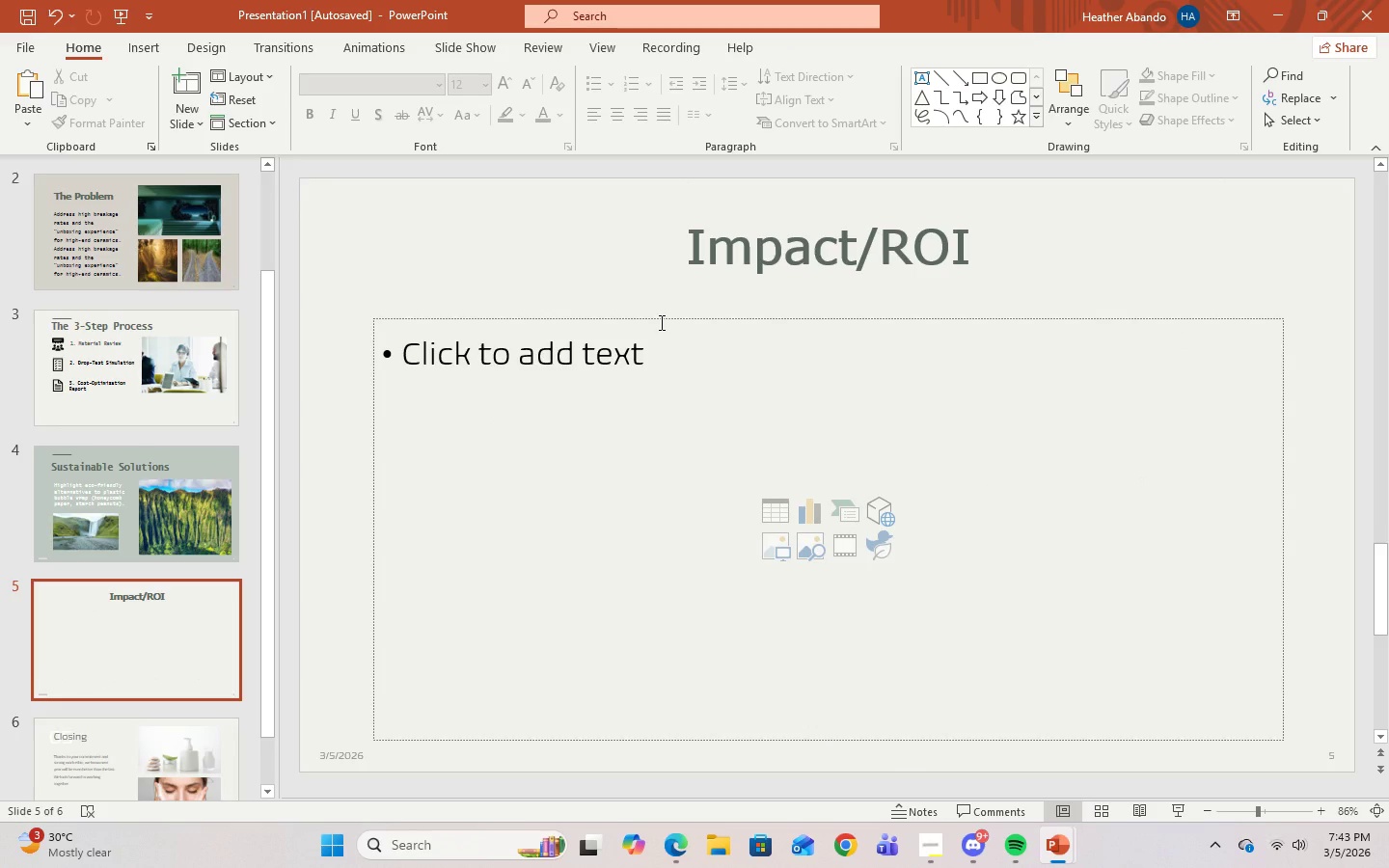 
right_click([659, 319])
 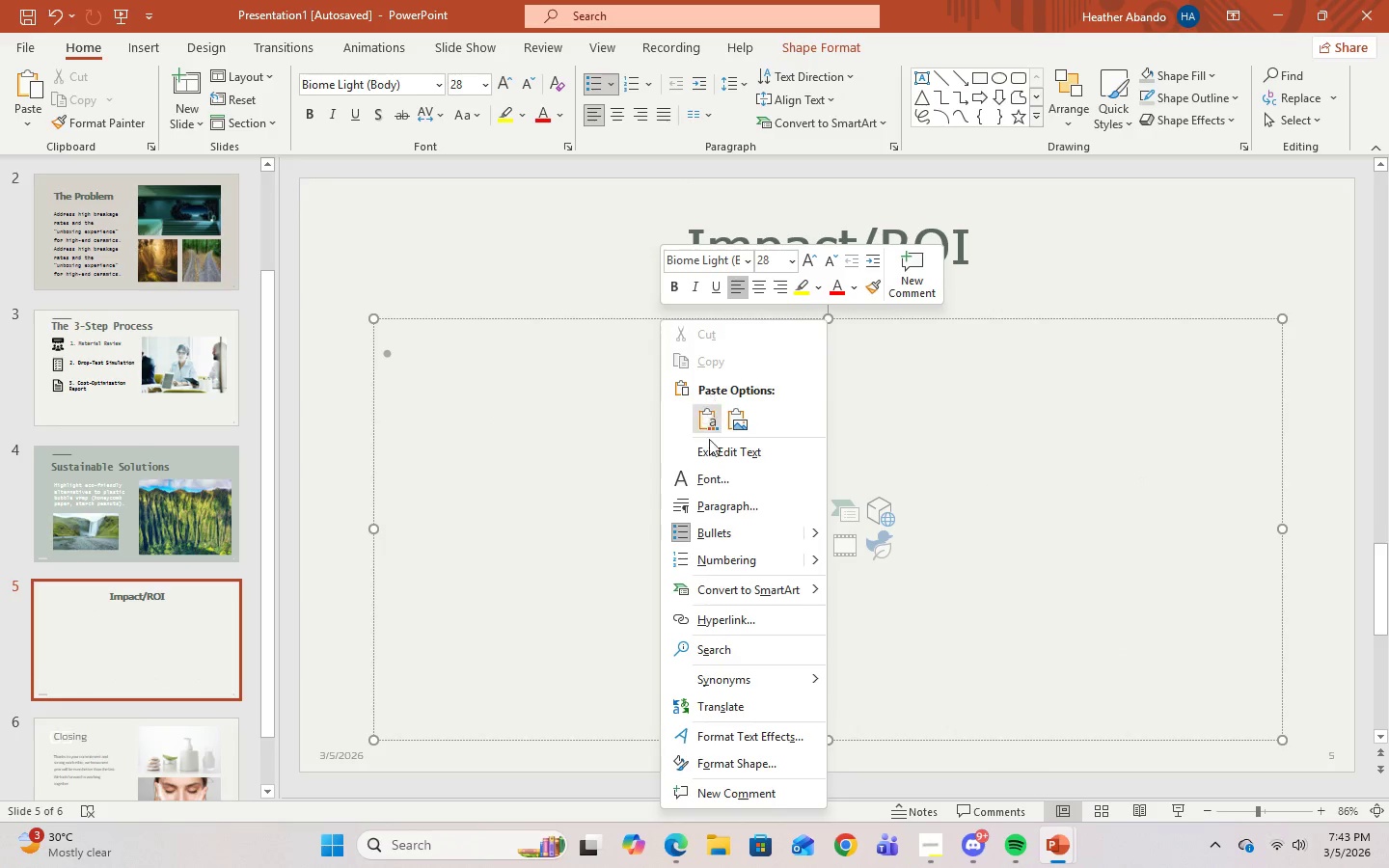 
left_click([976, 448])
 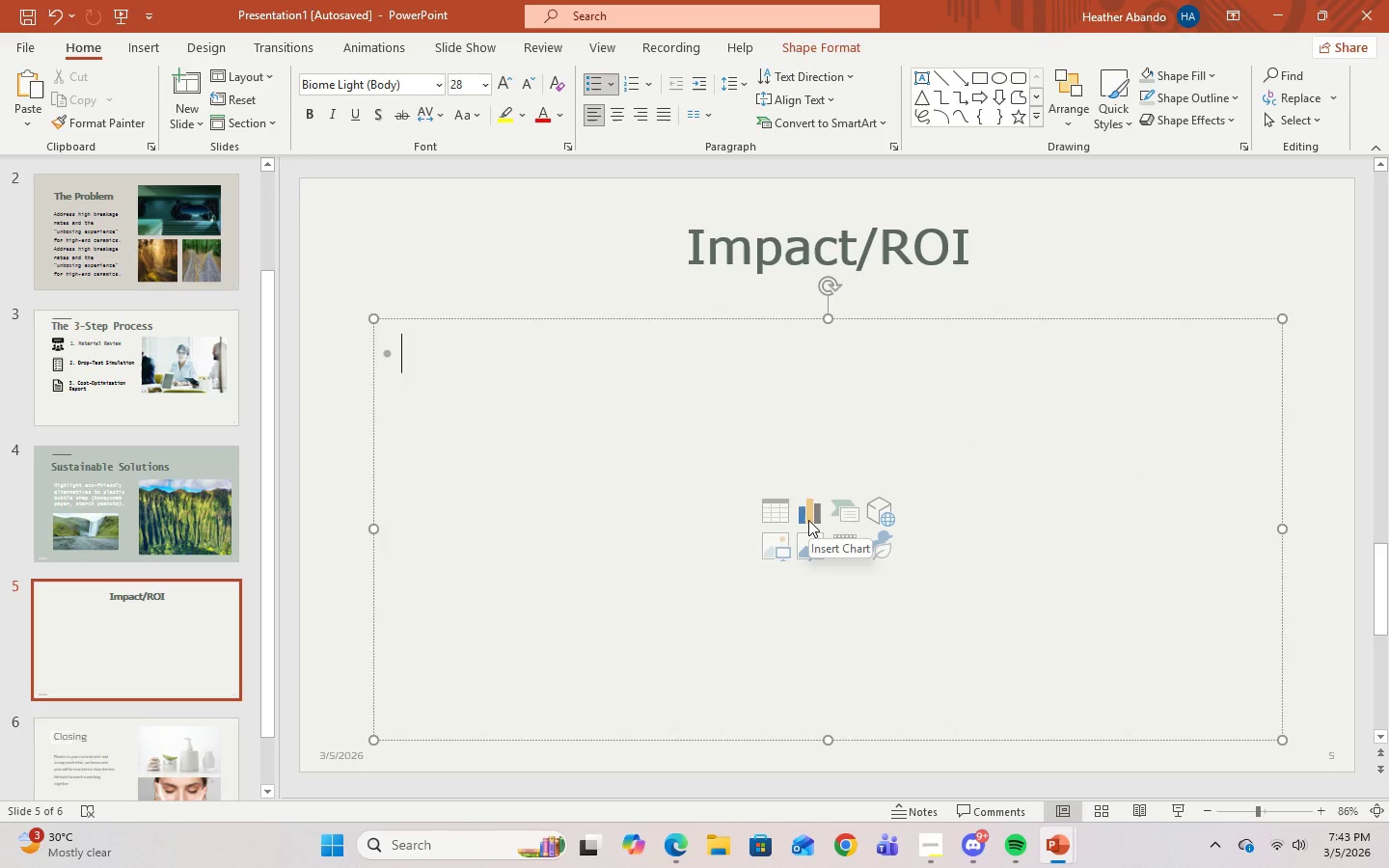 
left_click([808, 520])
 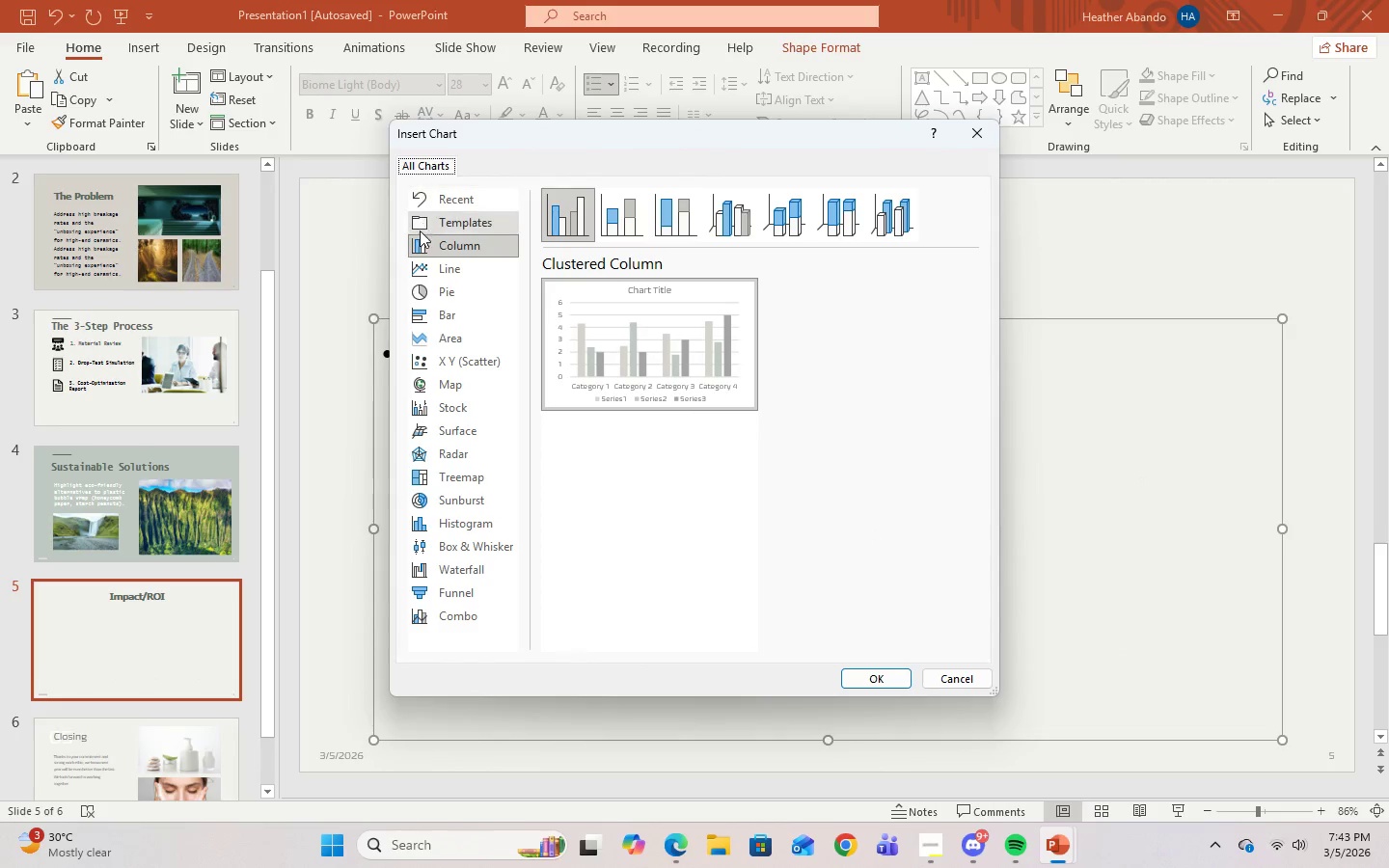 
left_click([440, 312])
 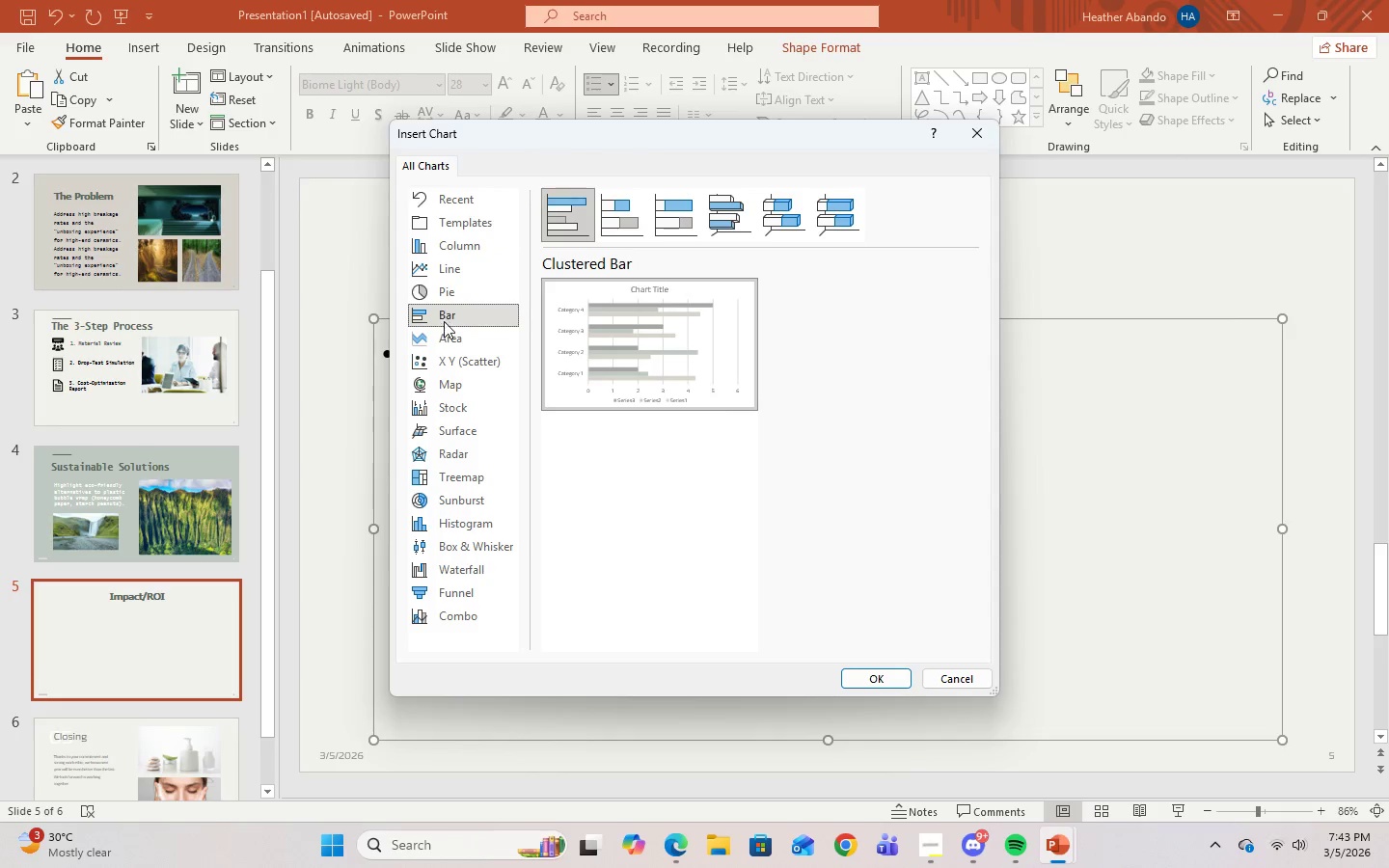 
left_click([447, 324])
 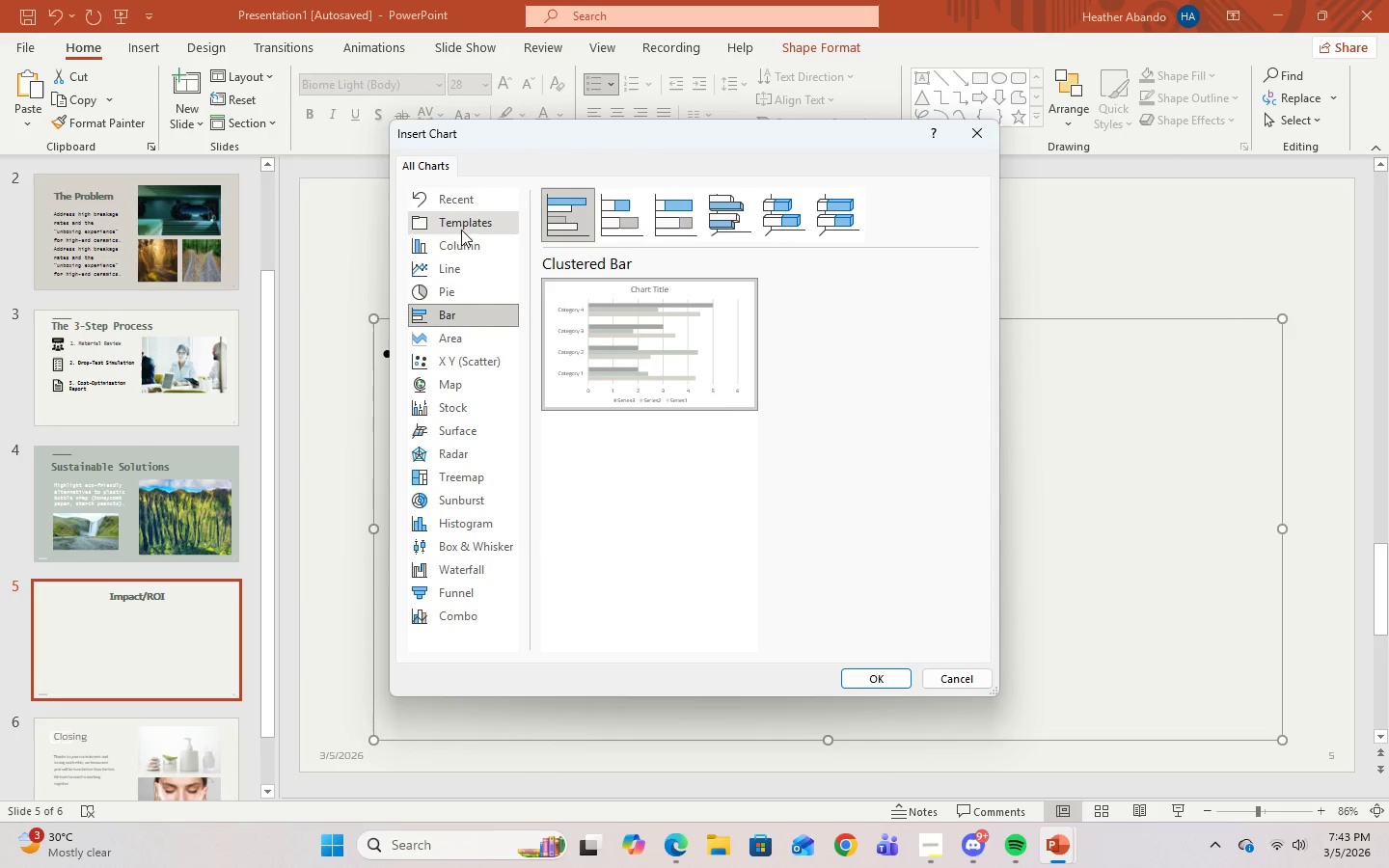 
wait(5.88)
 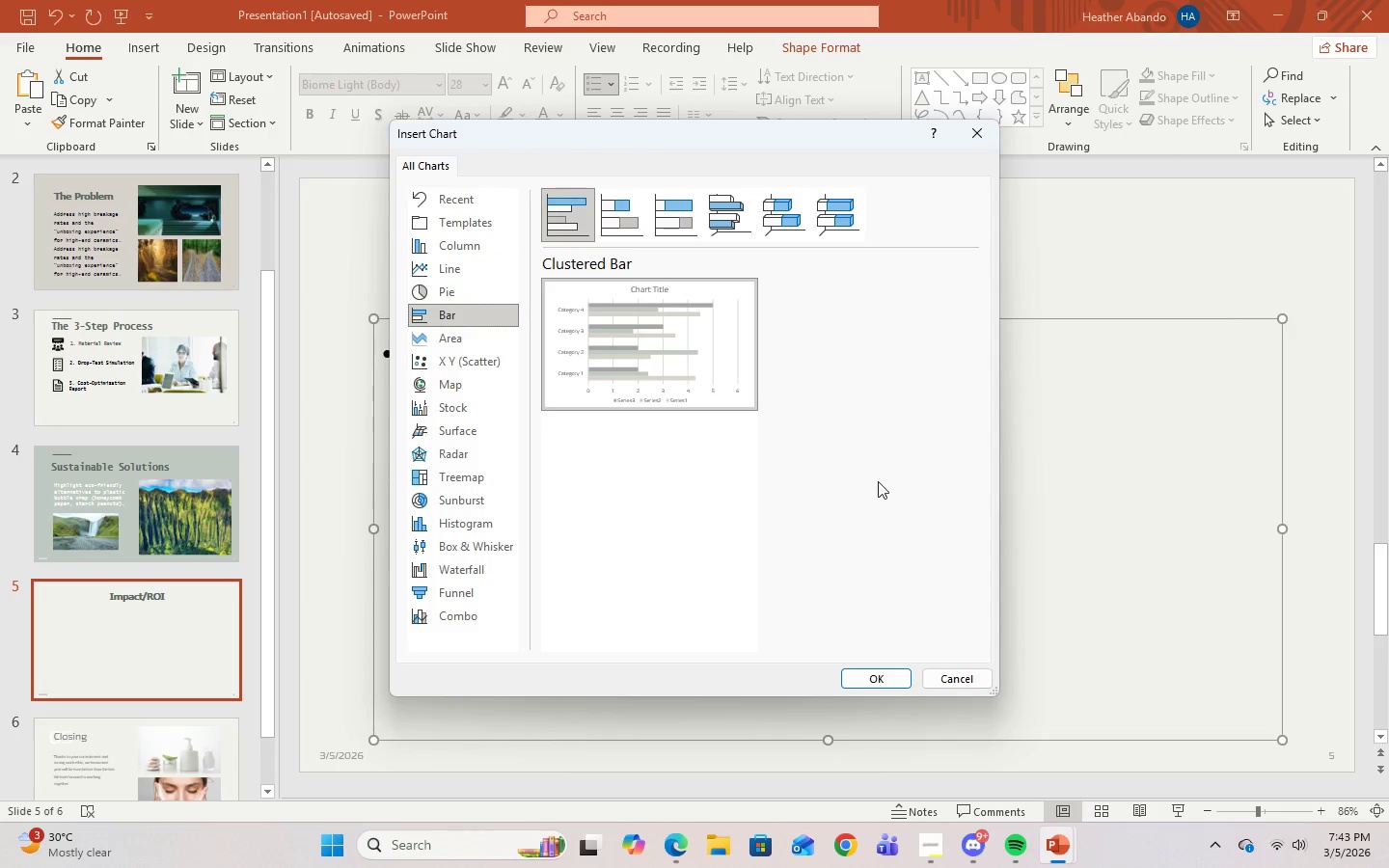 
left_click([618, 219])
 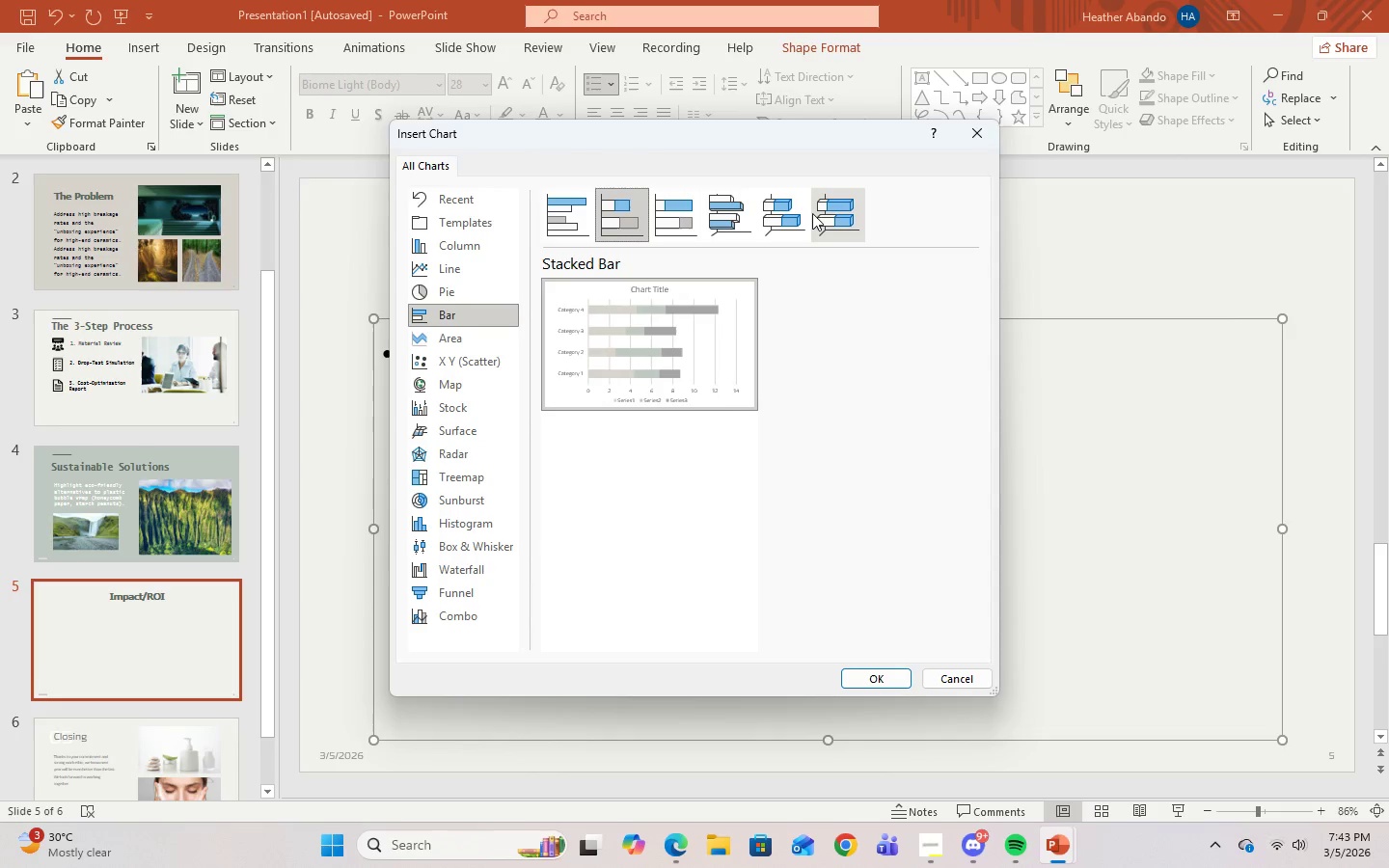 
left_click([828, 216])
 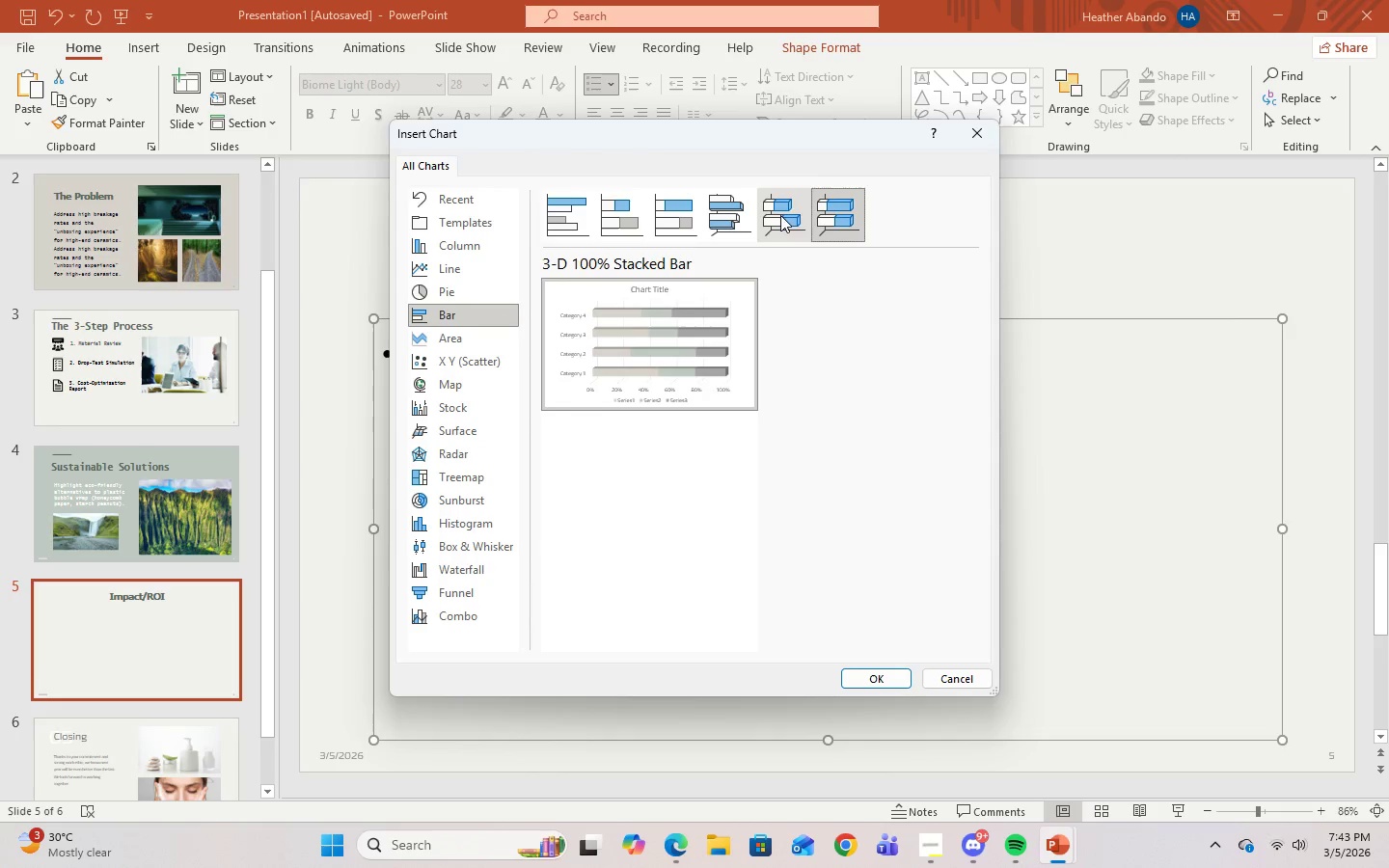 
left_click([780, 215])
 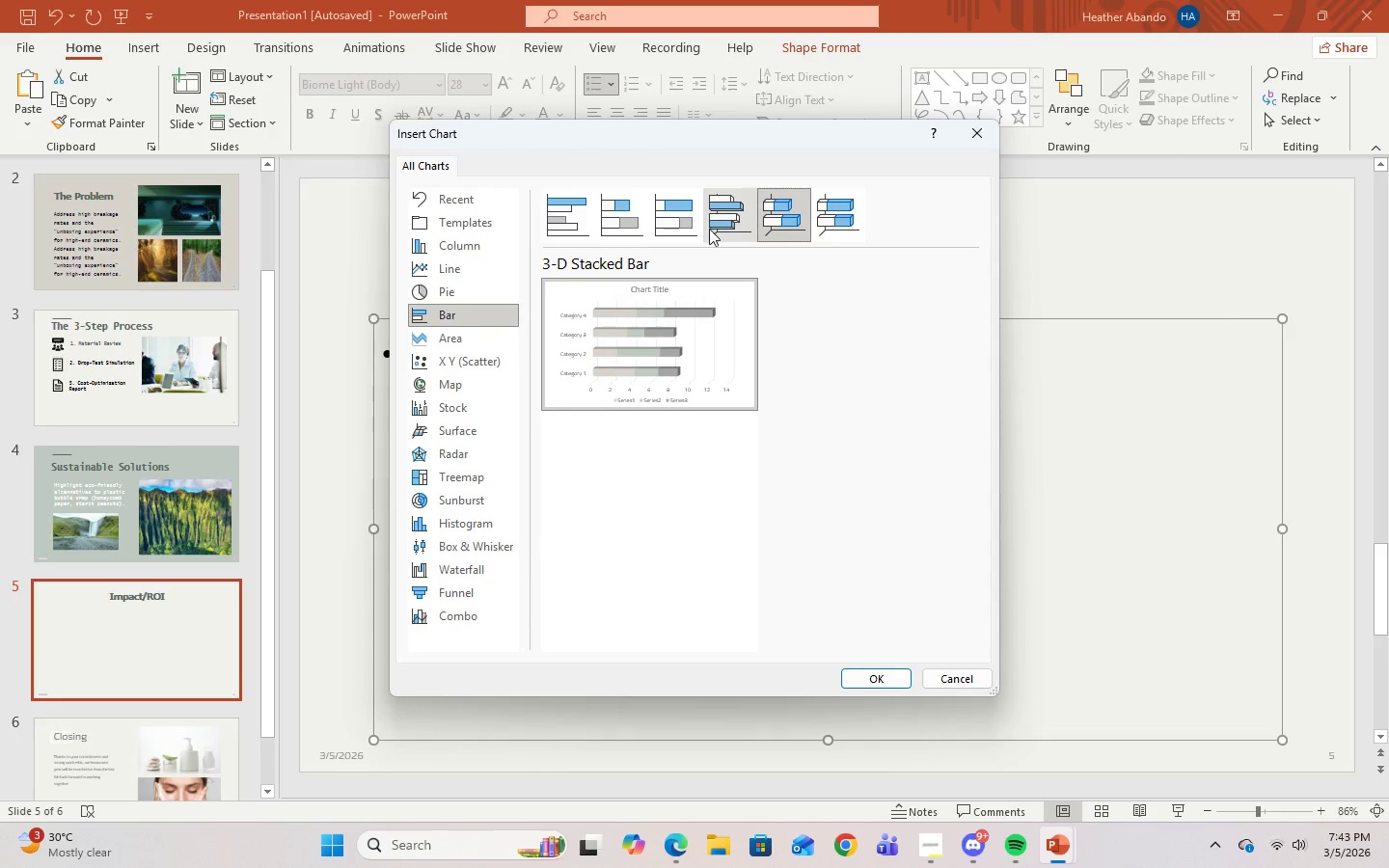 
left_click([709, 229])
 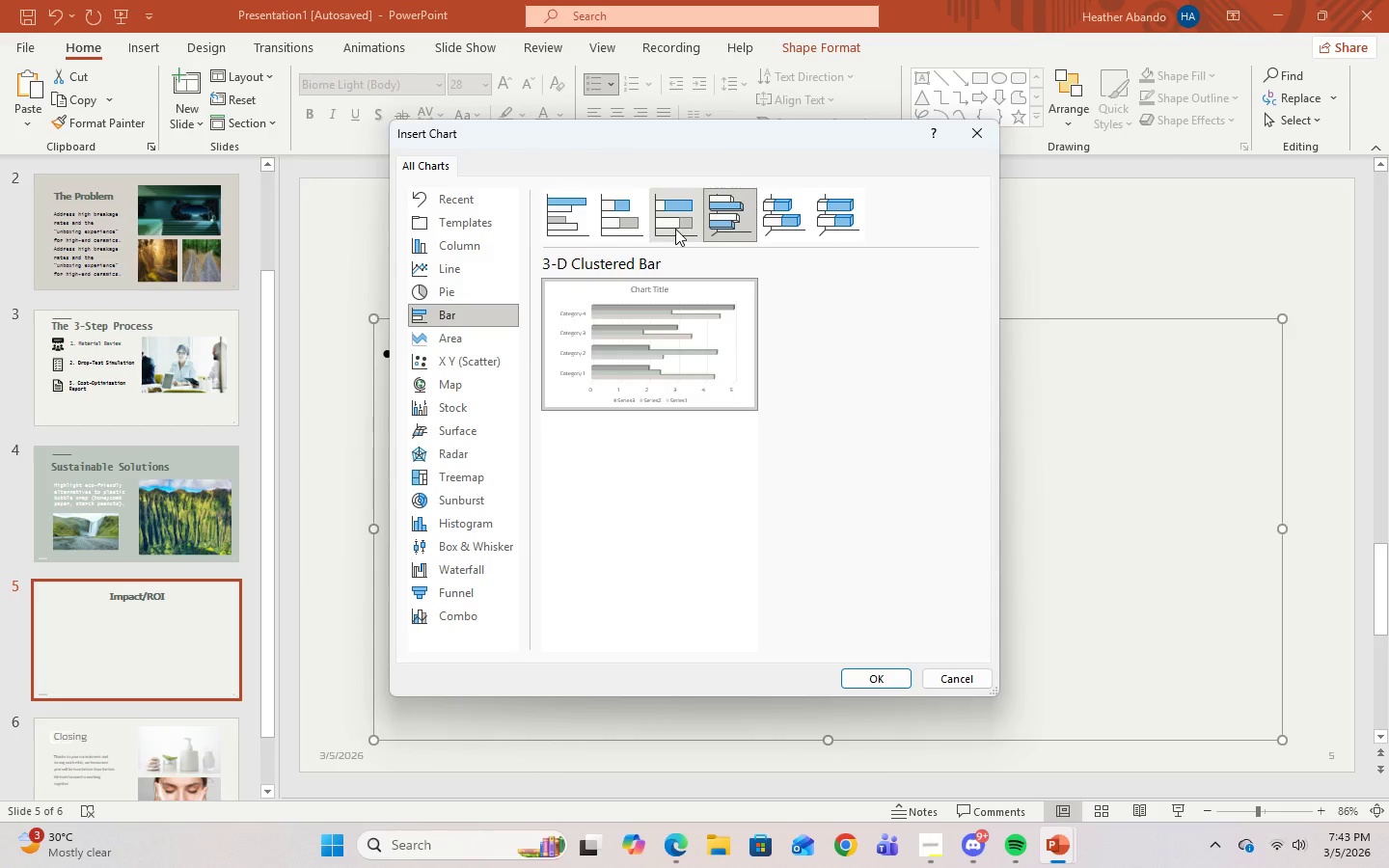 
left_click([675, 229])
 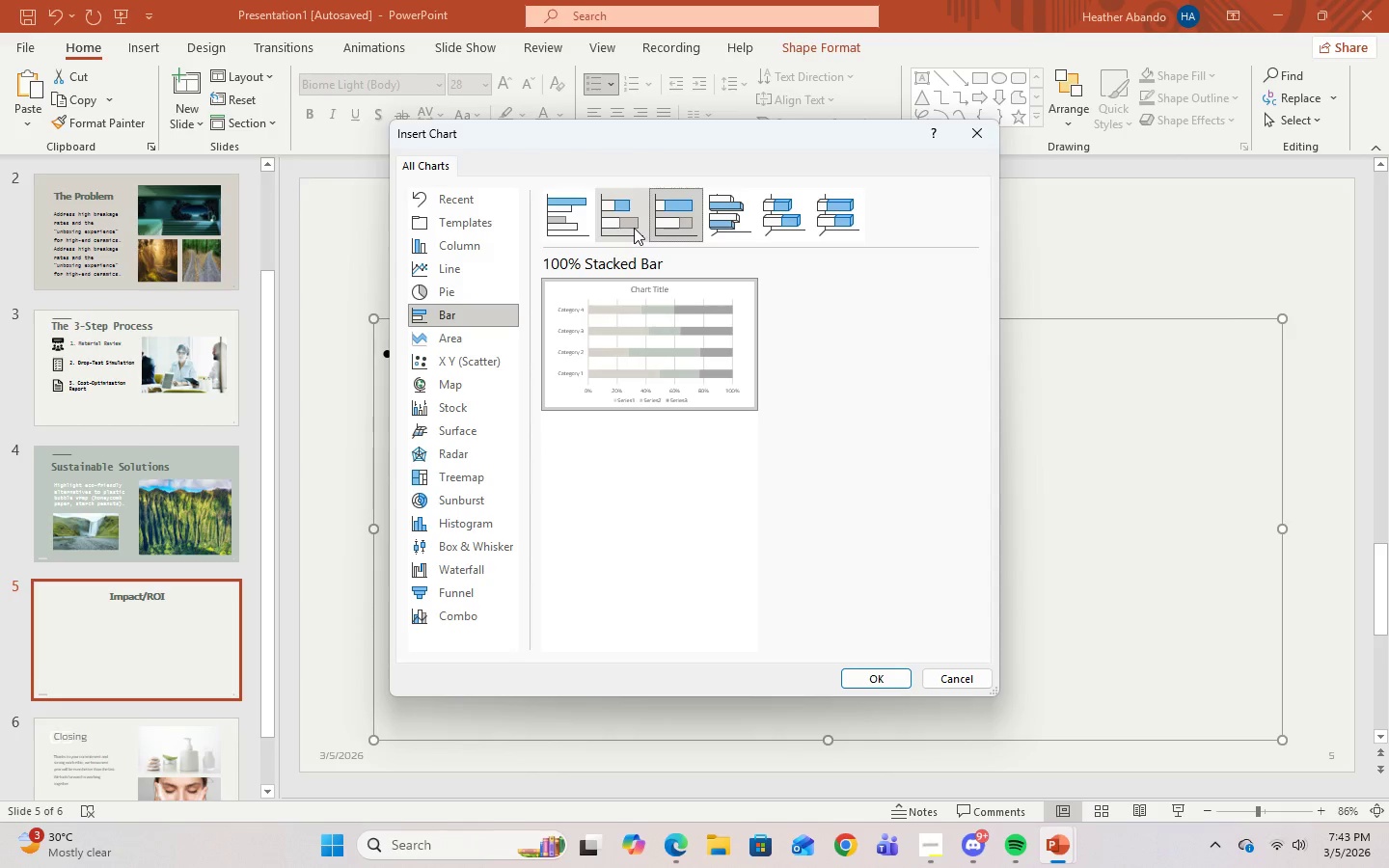 
left_click([634, 228])
 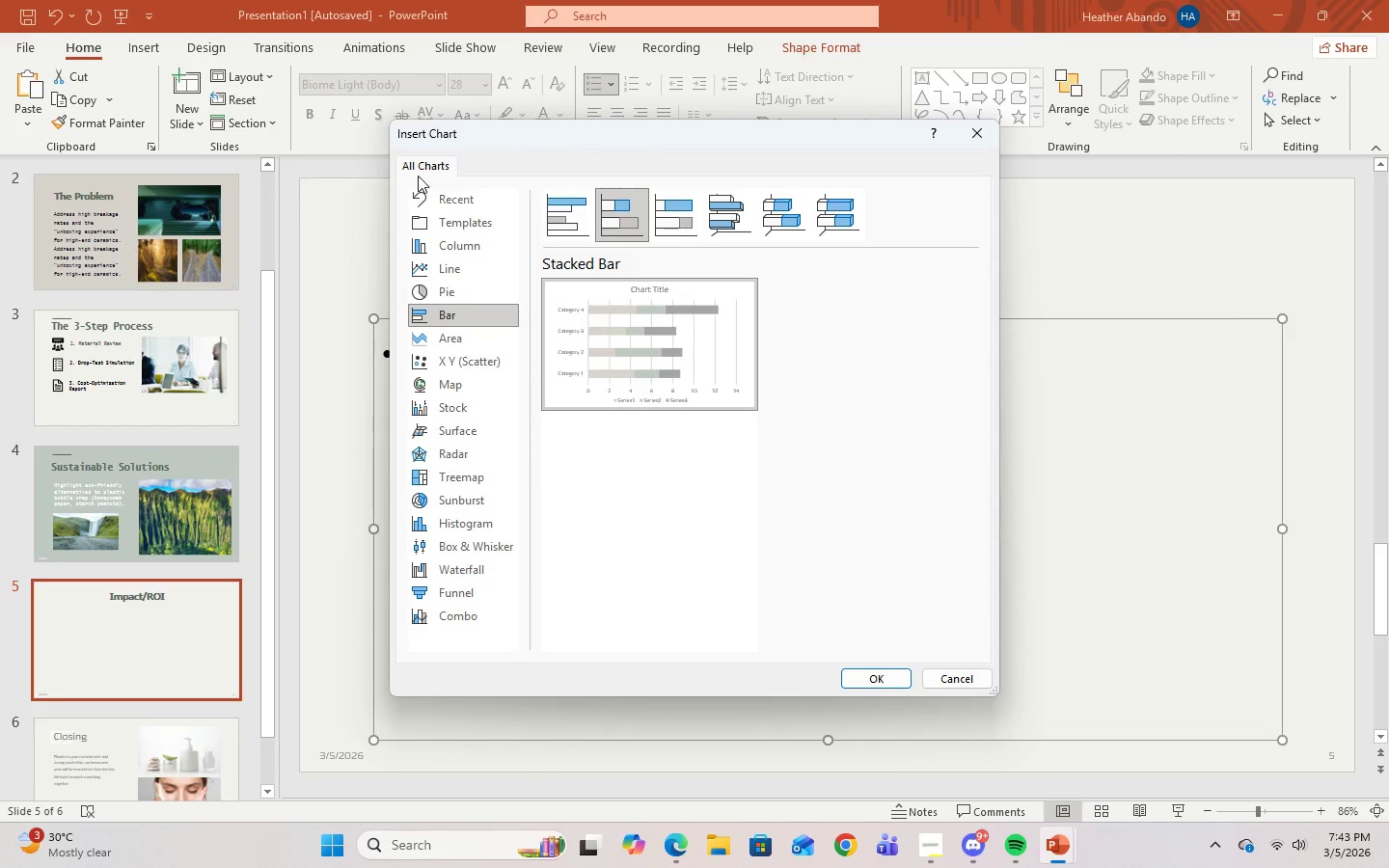 
left_click([437, 344])
 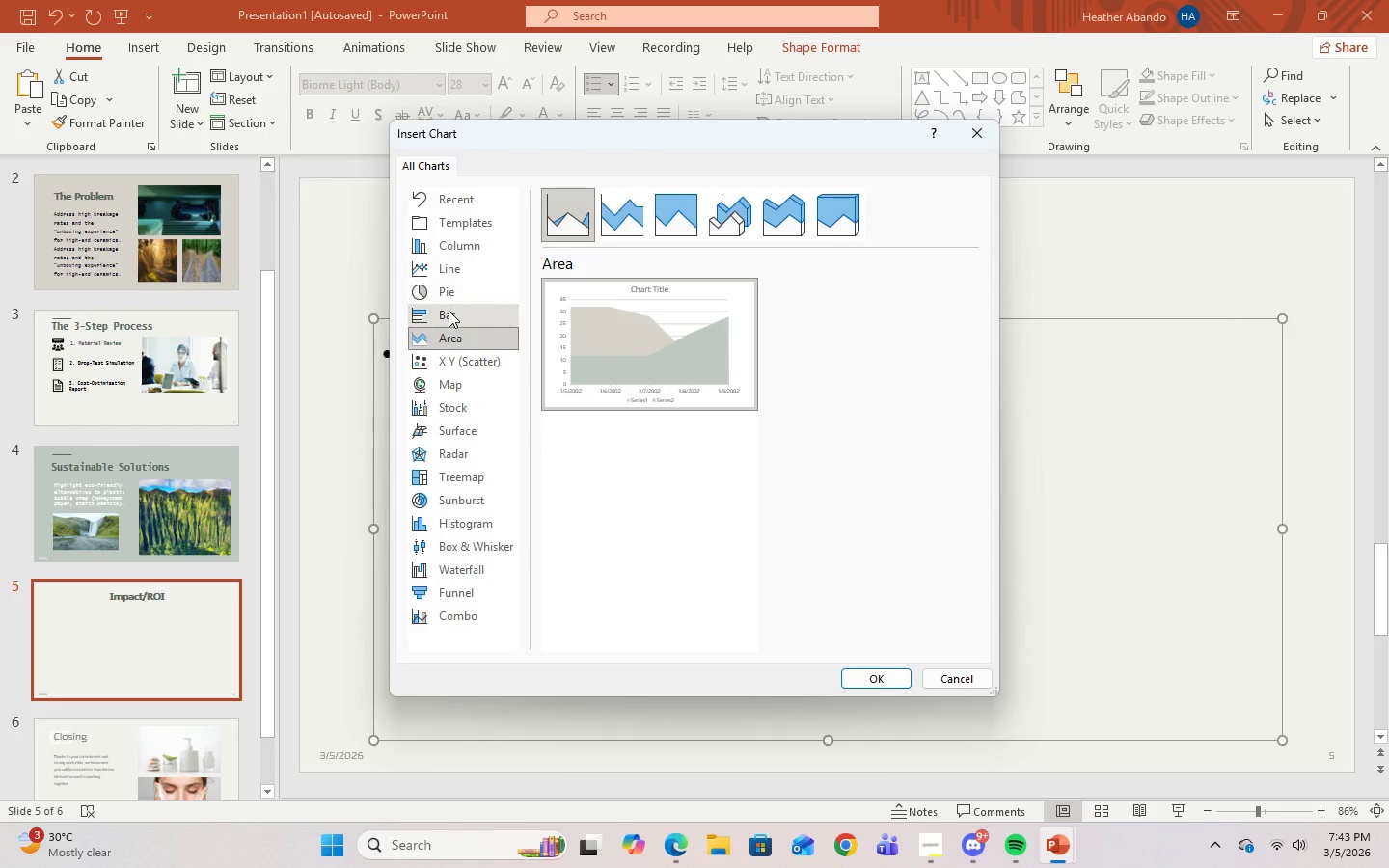 
left_click([448, 312])
 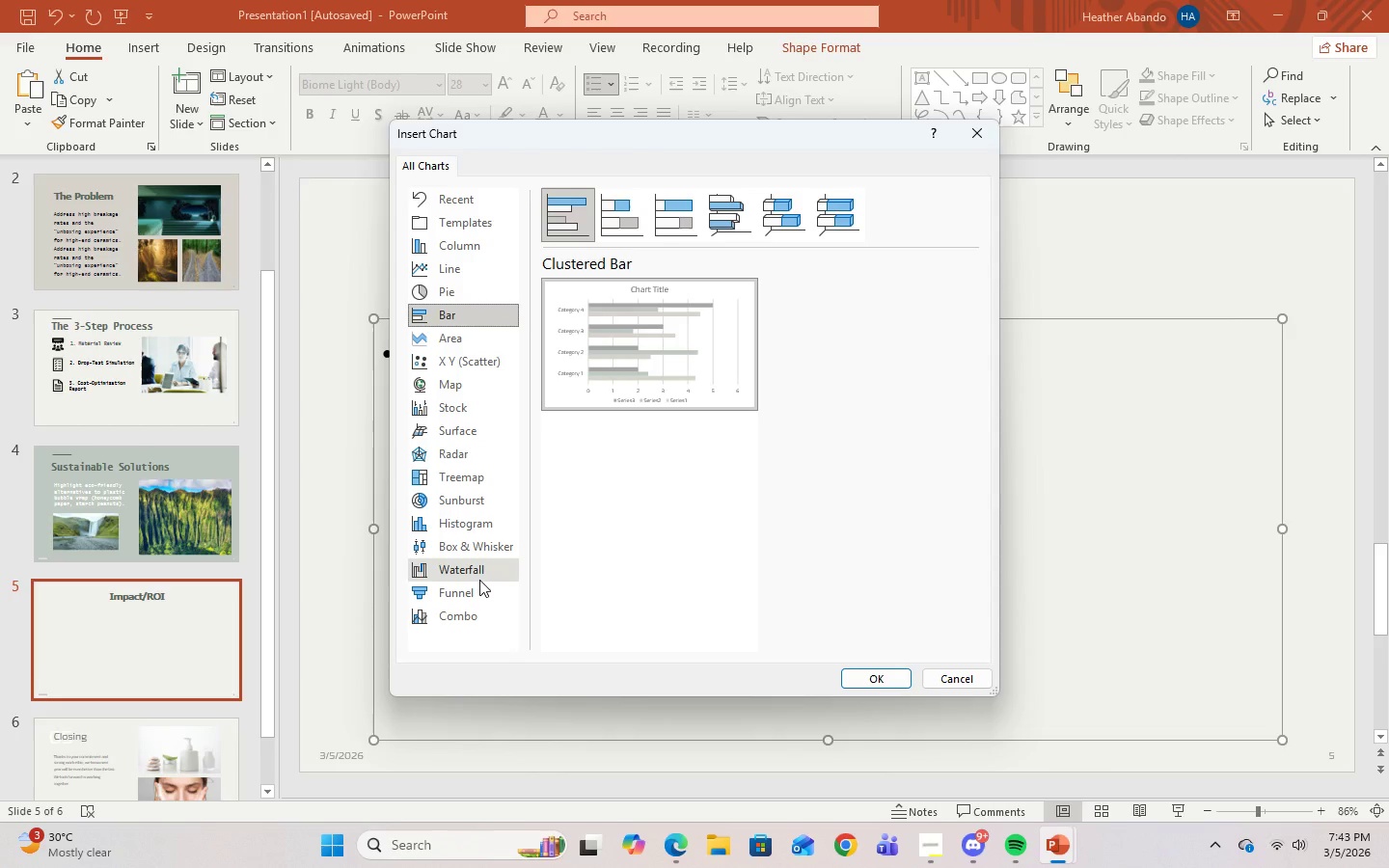 
wait(5.66)
 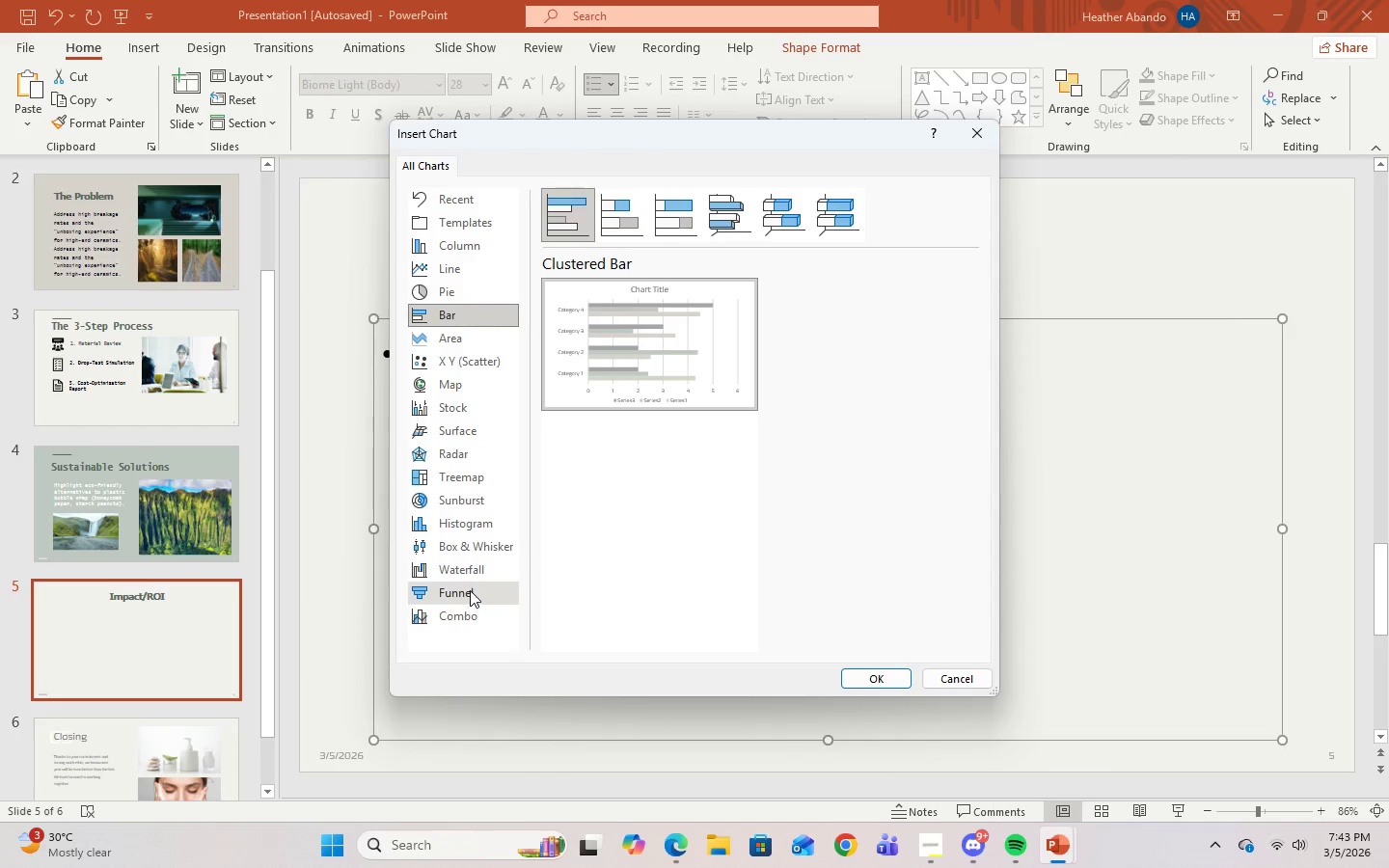 
left_click([627, 211])
 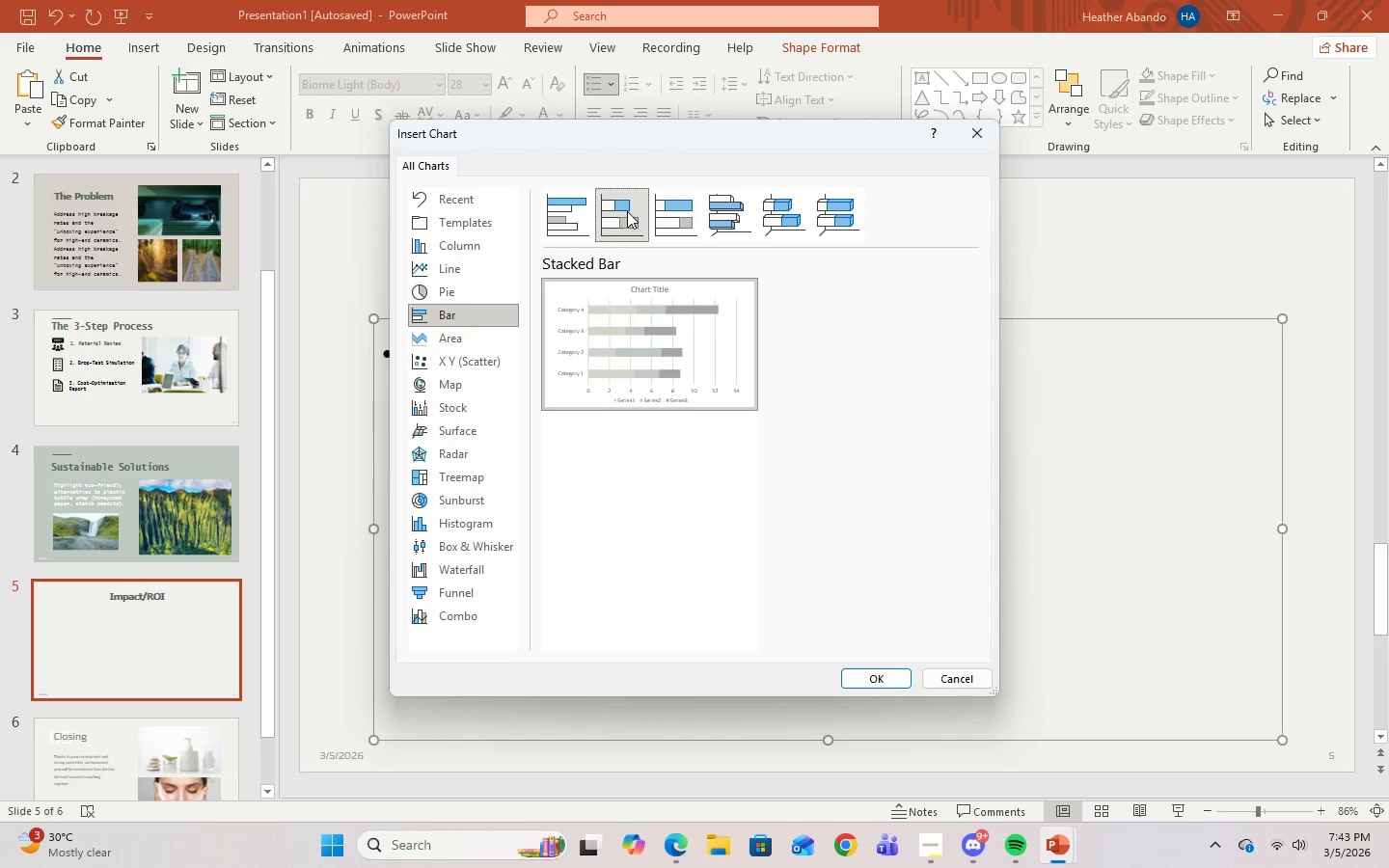 
left_click([685, 210])
 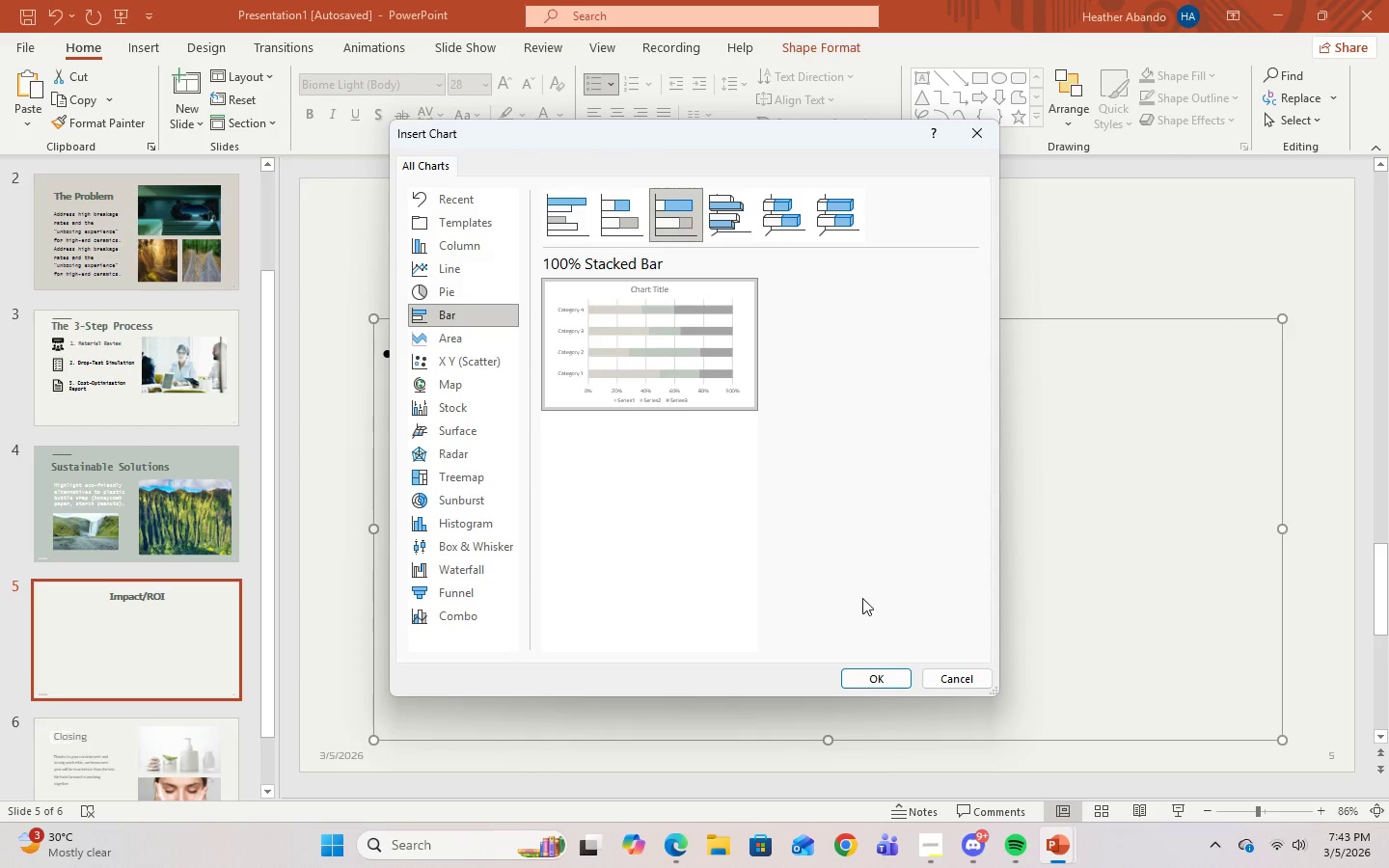 
left_click([954, 678])
 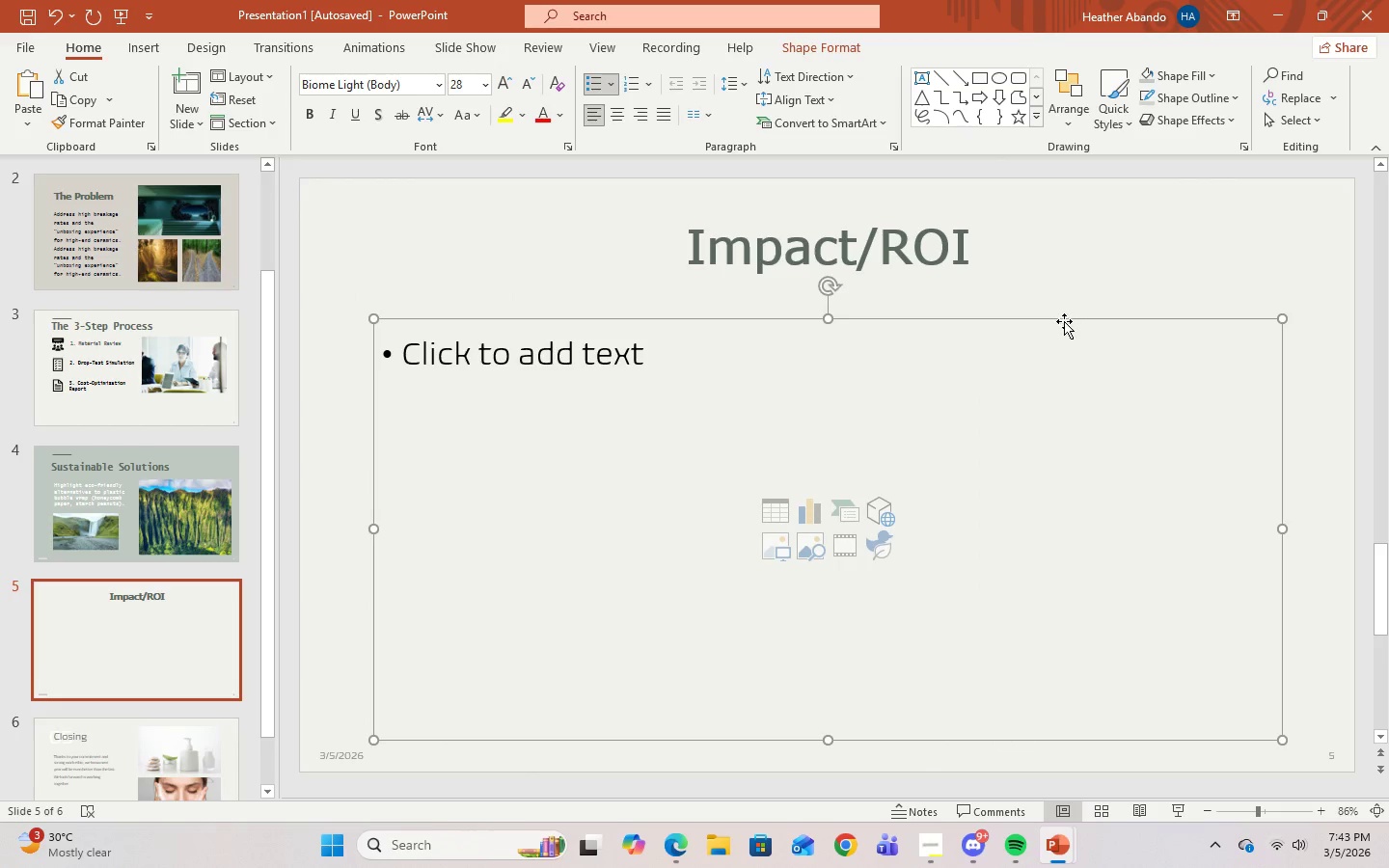 
right_click([1064, 321])
 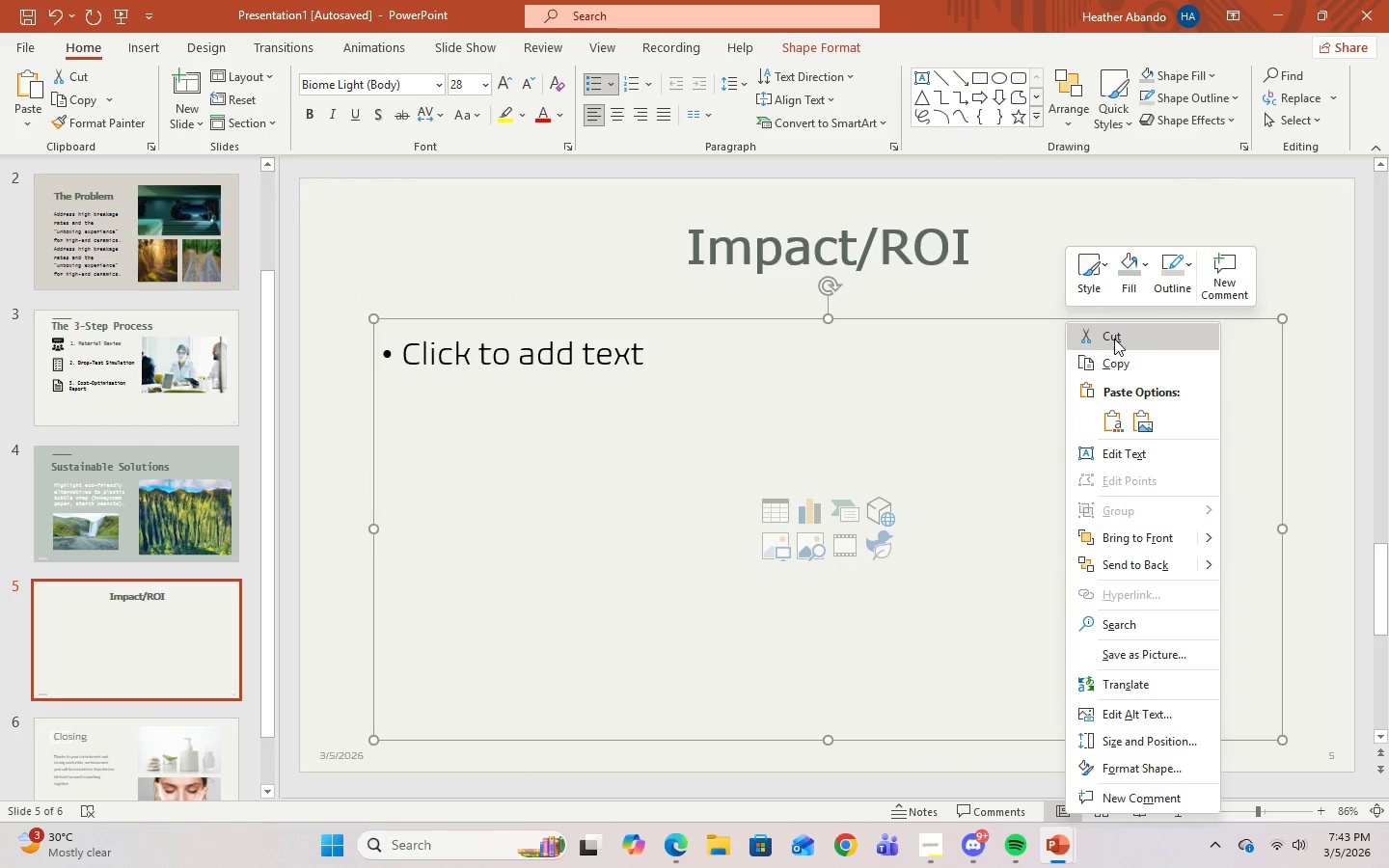 
left_click([1114, 339])
 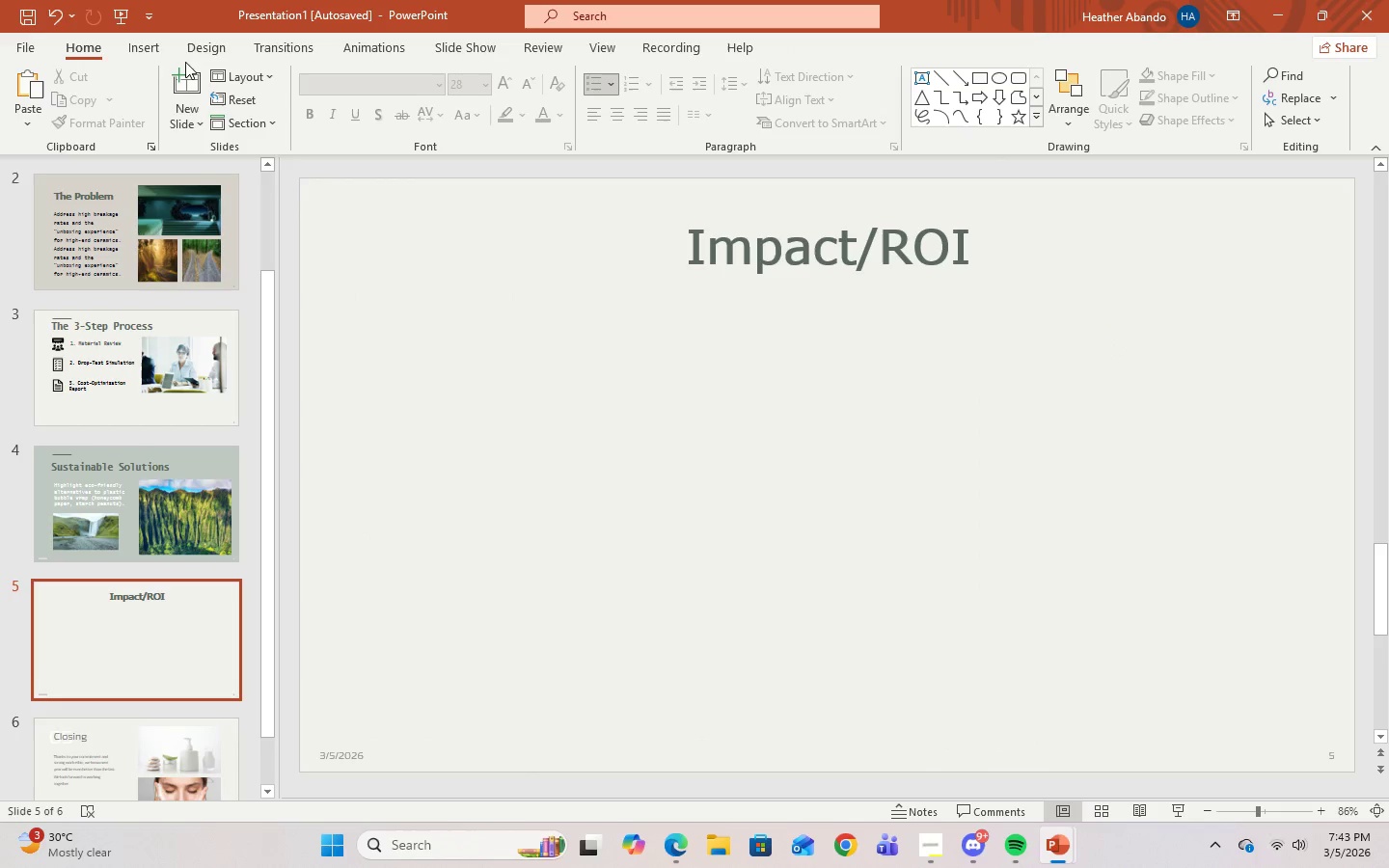 
left_click([147, 54])
 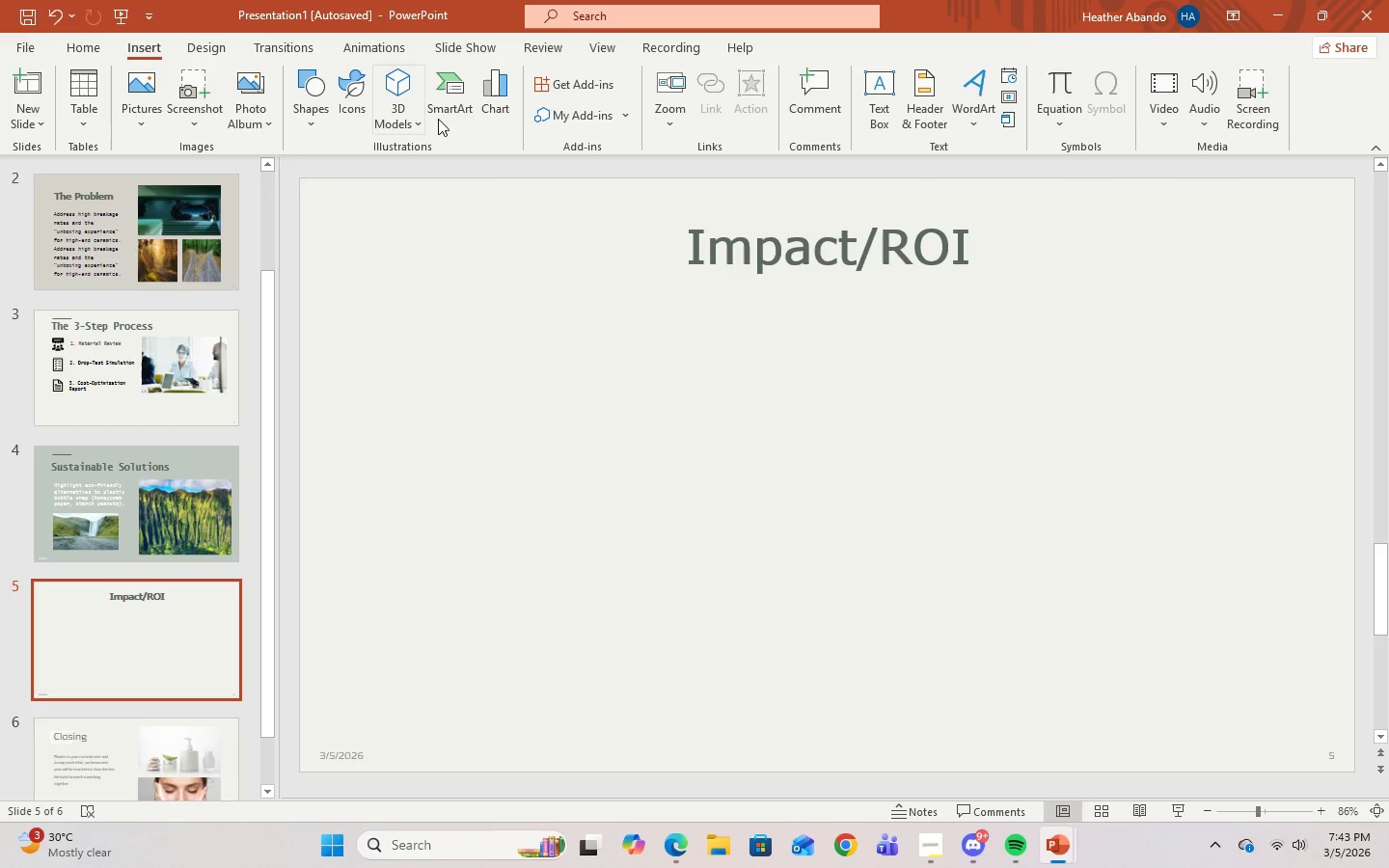 
left_click([498, 109])
 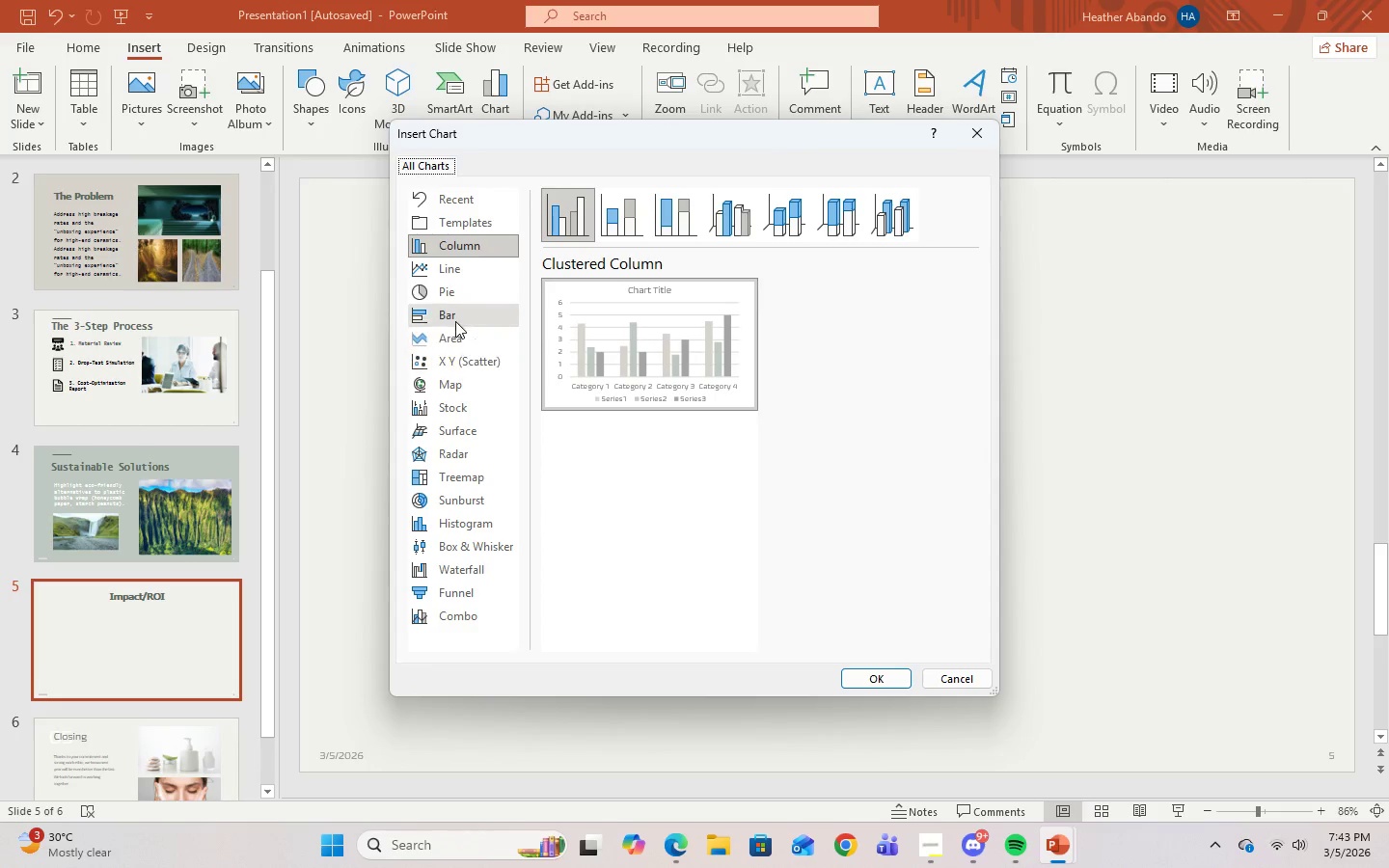 
left_click([455, 317])
 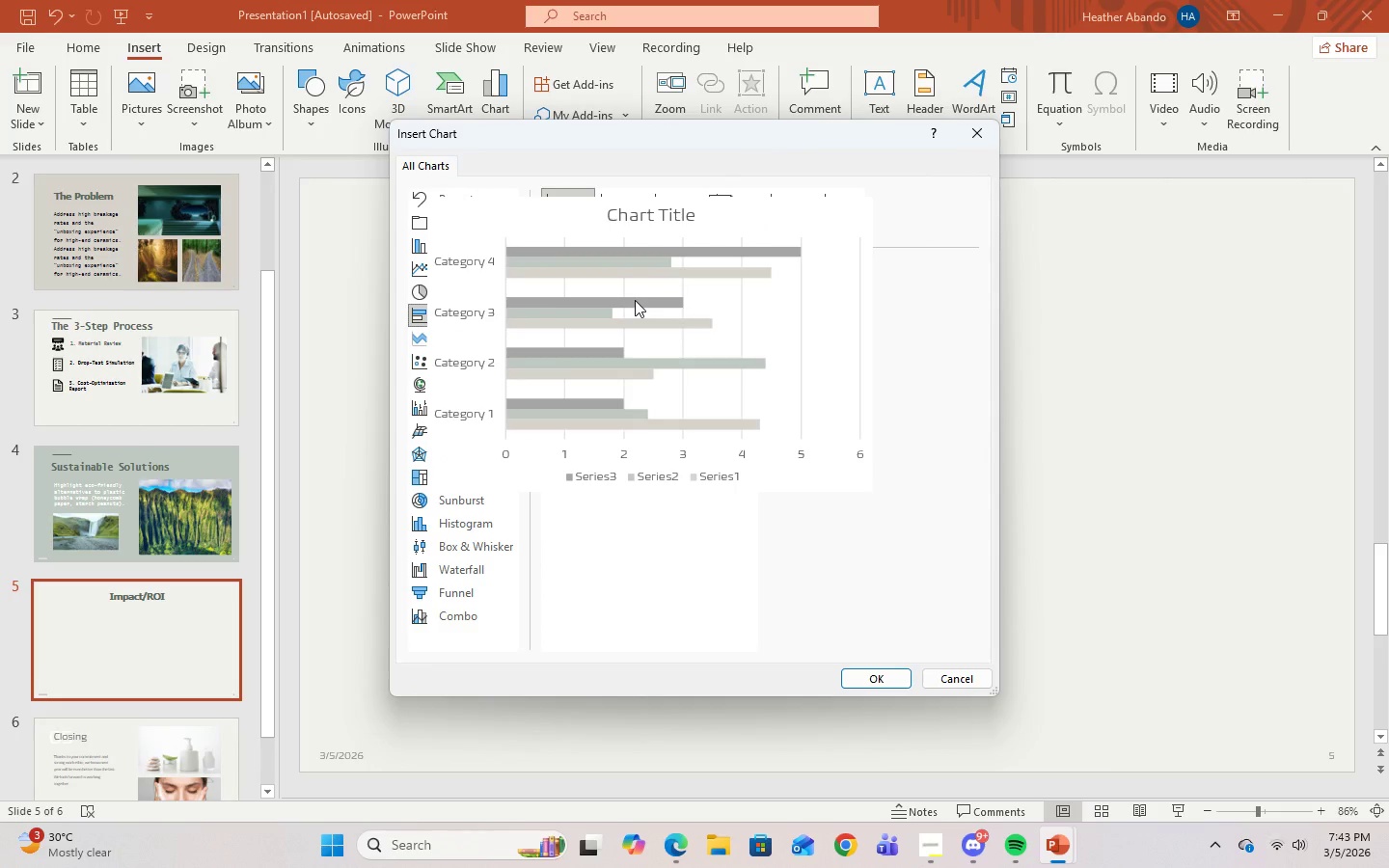 
left_click([622, 216])
 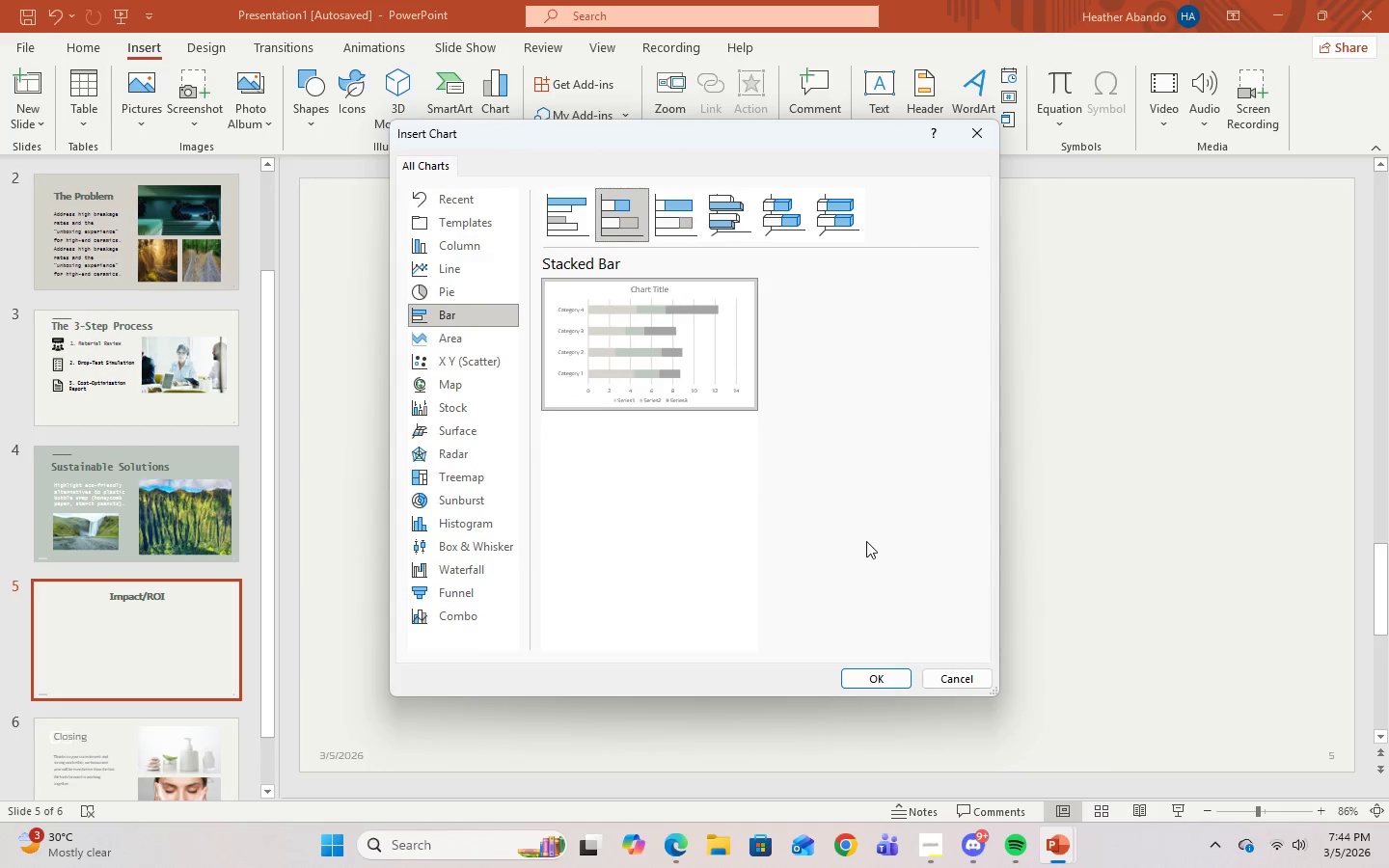 
left_click([570, 208])
 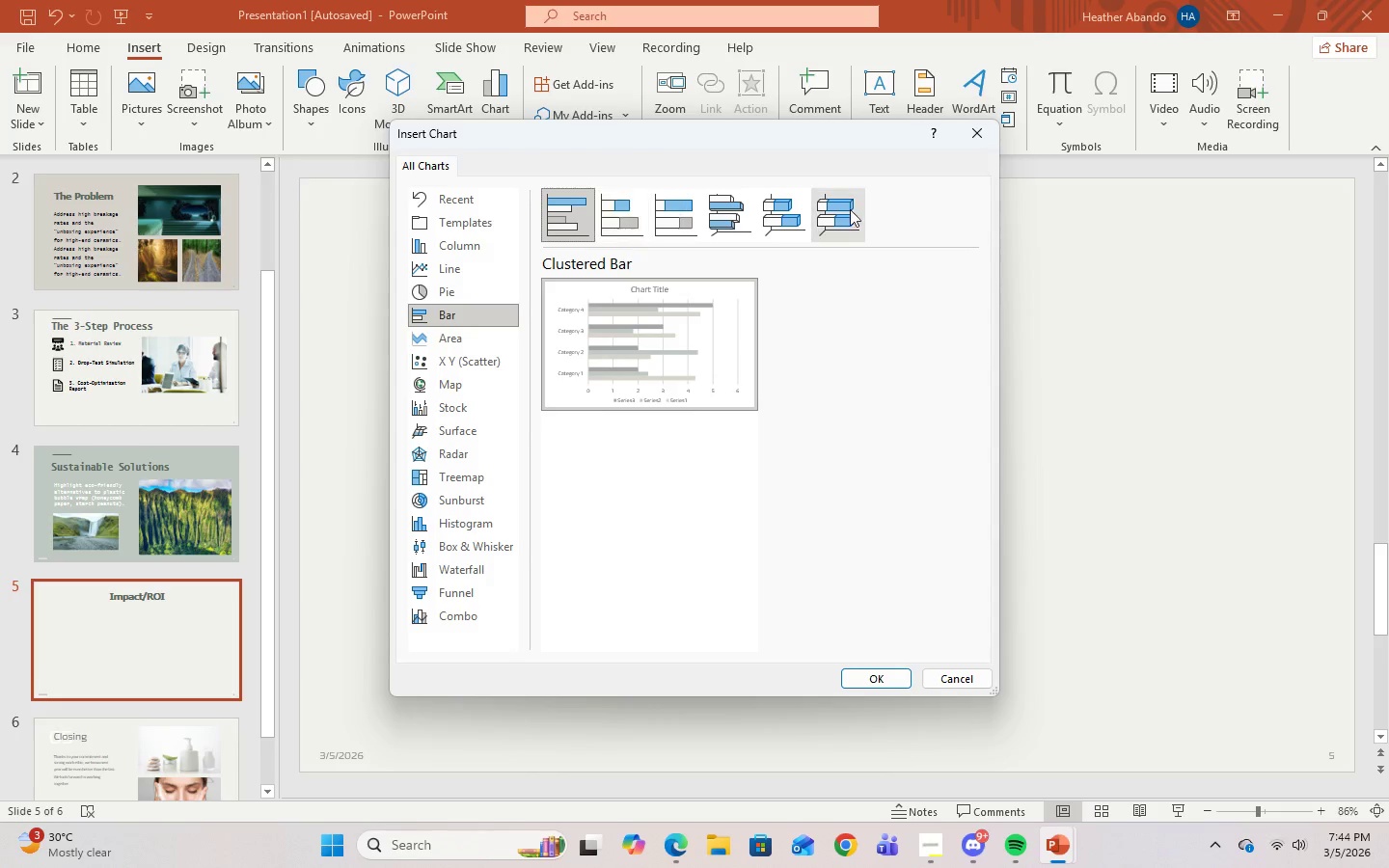 
left_click([847, 209])
 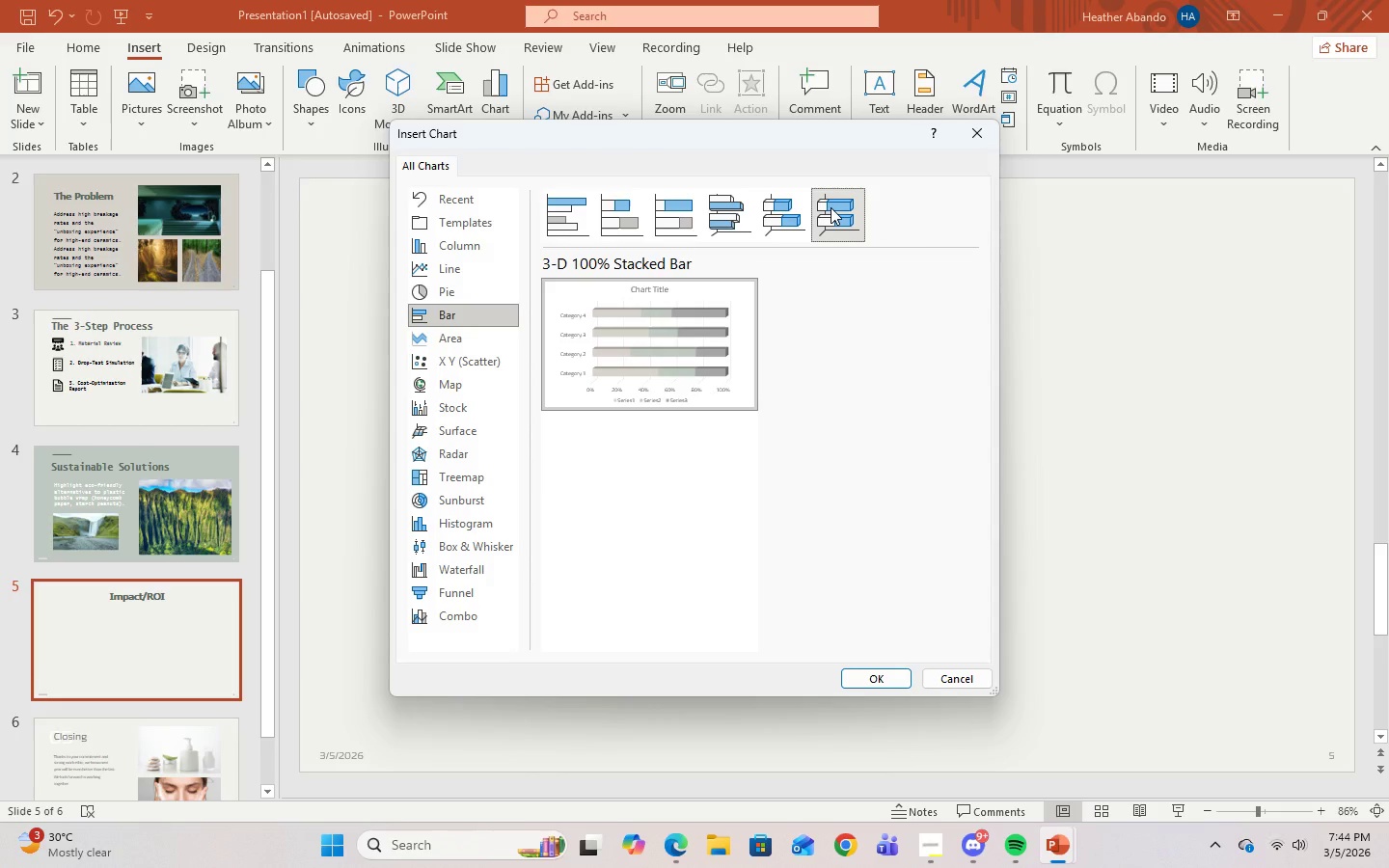 
left_click([482, 228])
 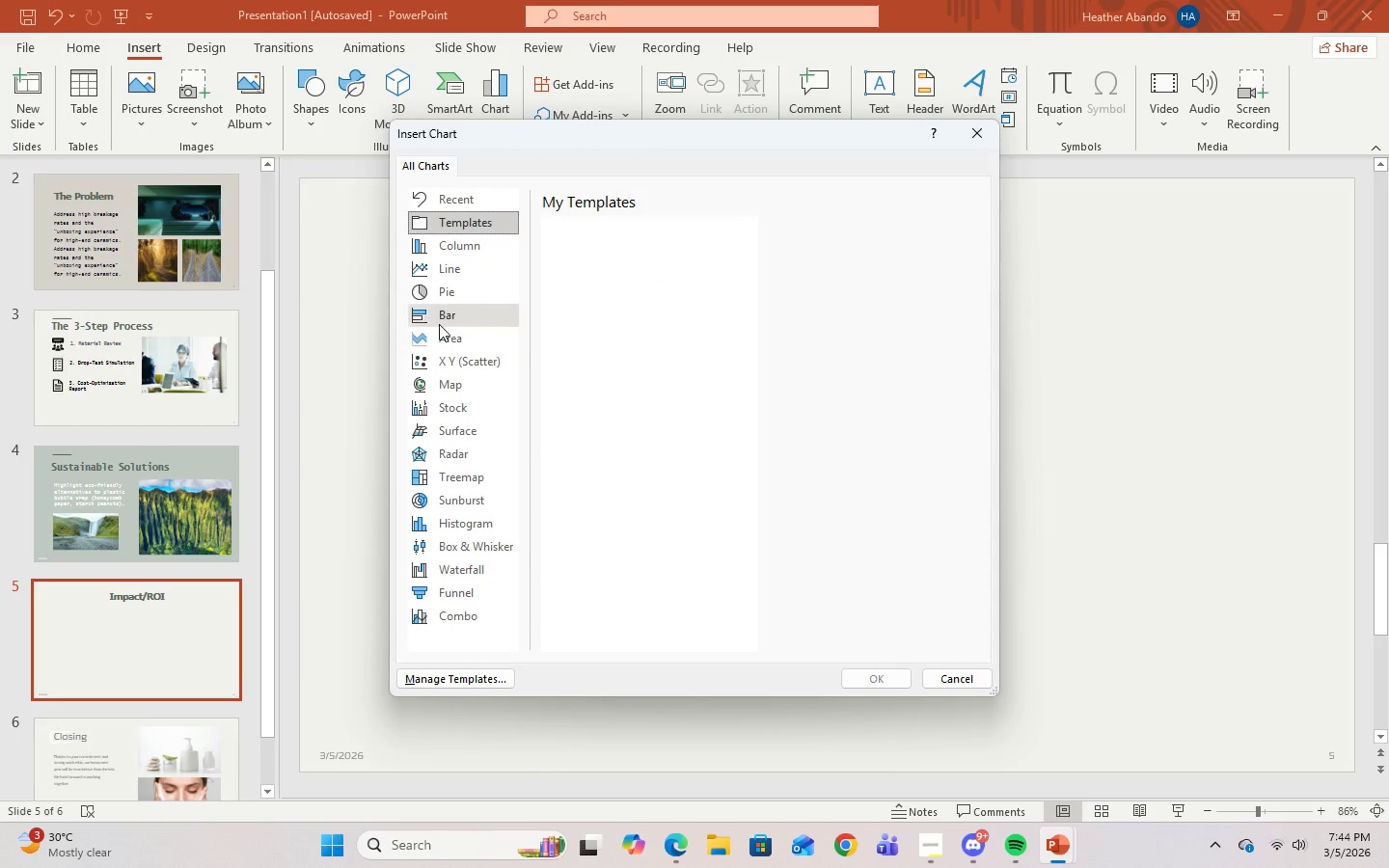 
left_click([439, 320])
 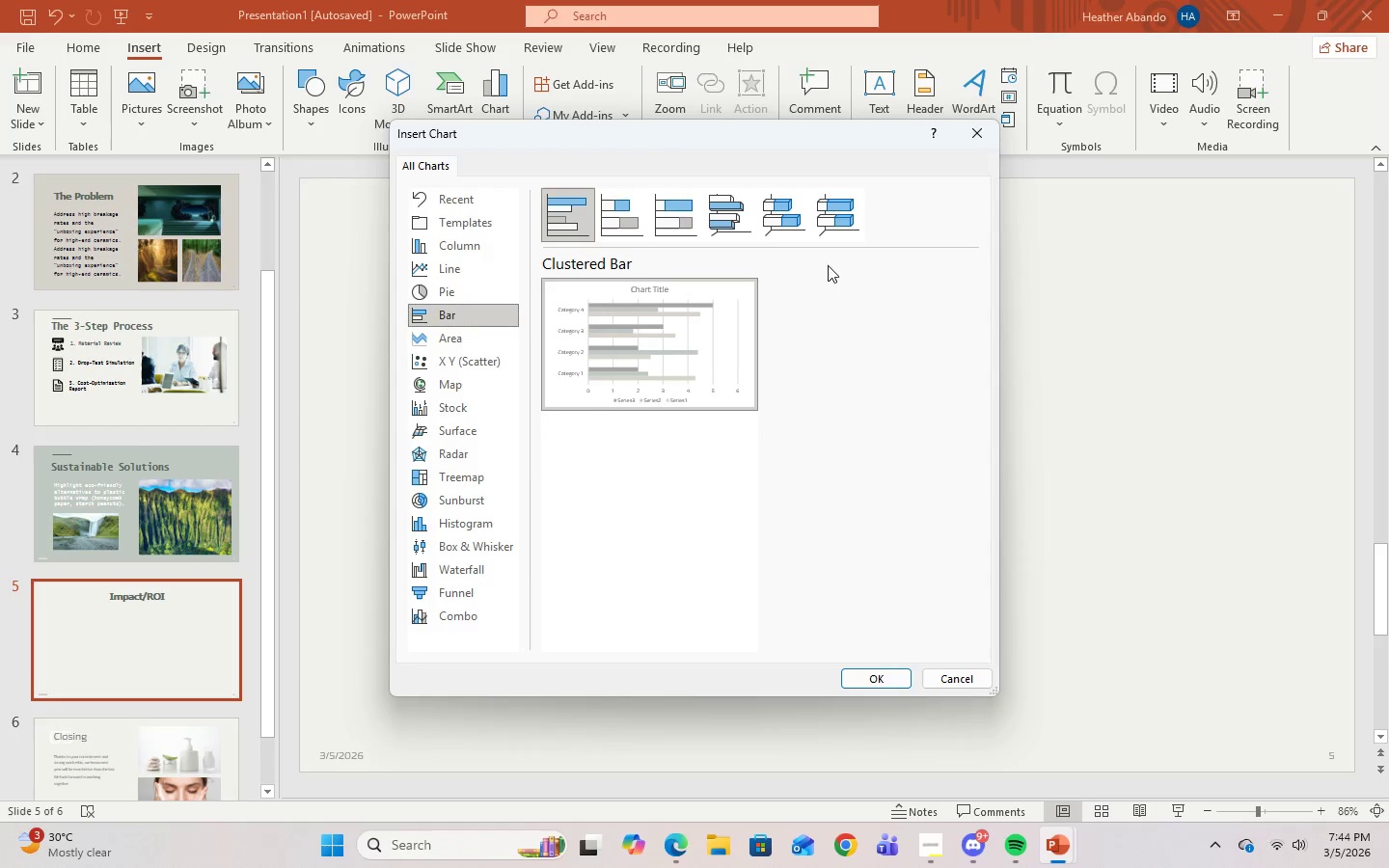 
left_click([837, 222])
 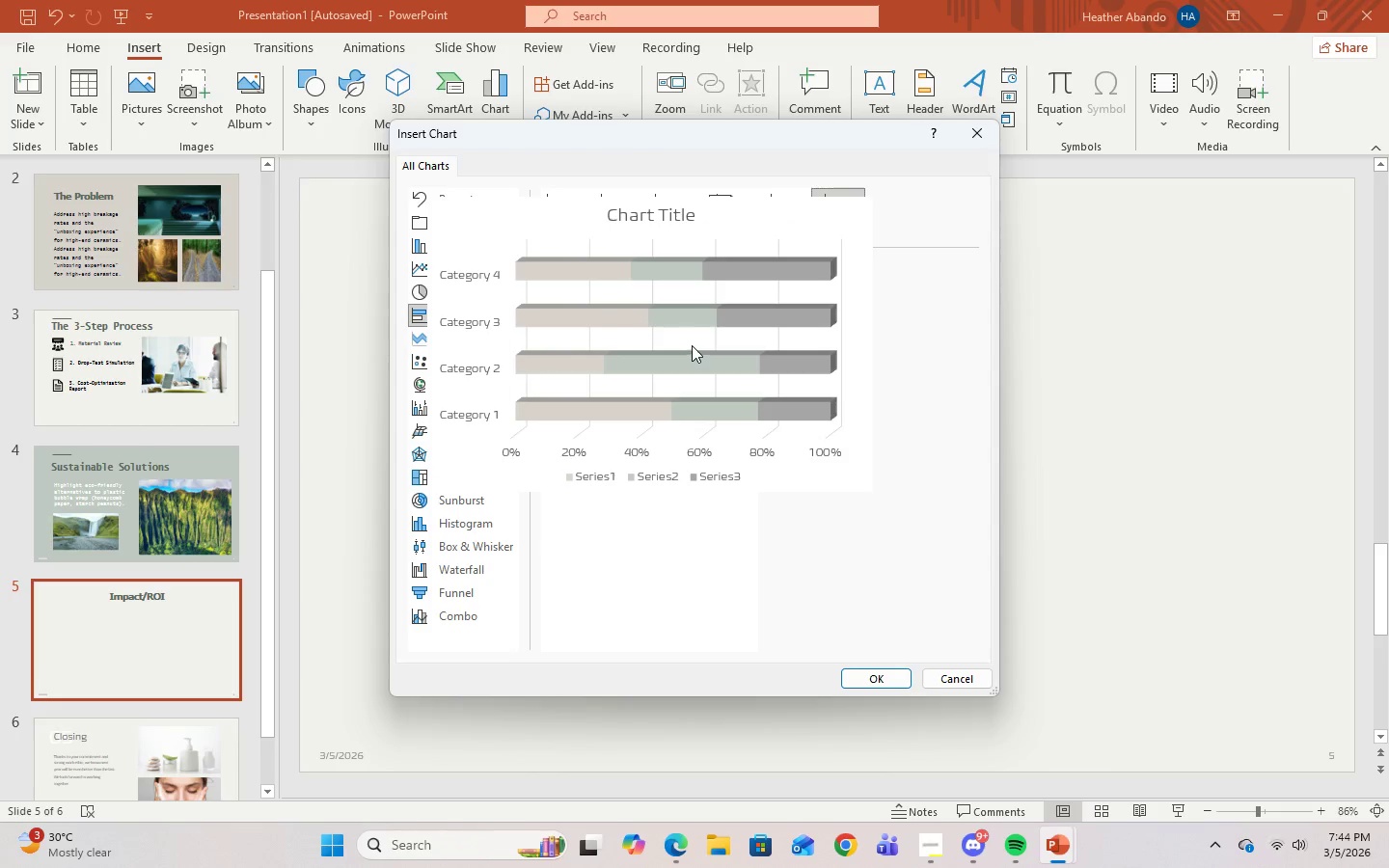 
left_click([783, 202])
 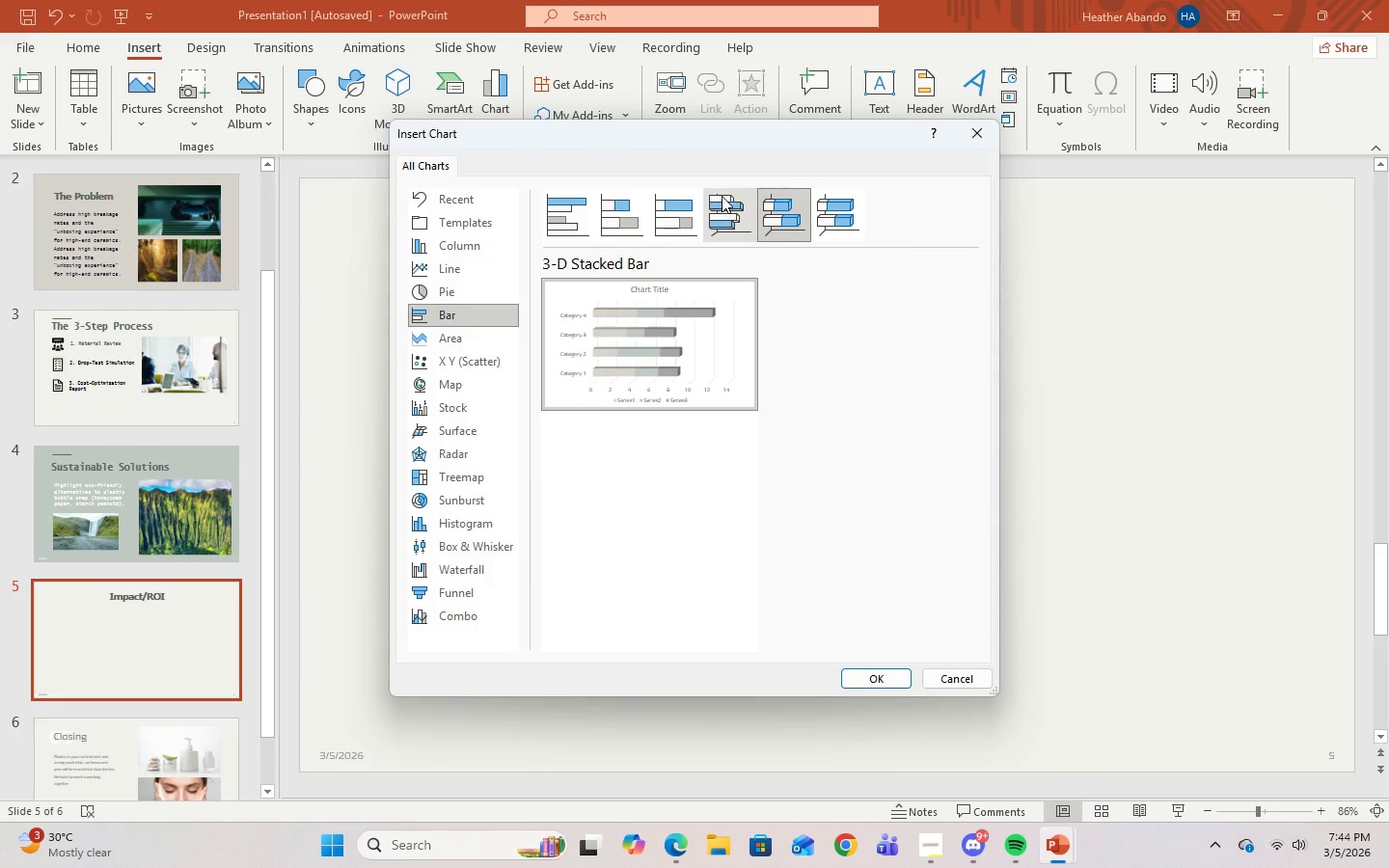 
left_click([723, 192])
 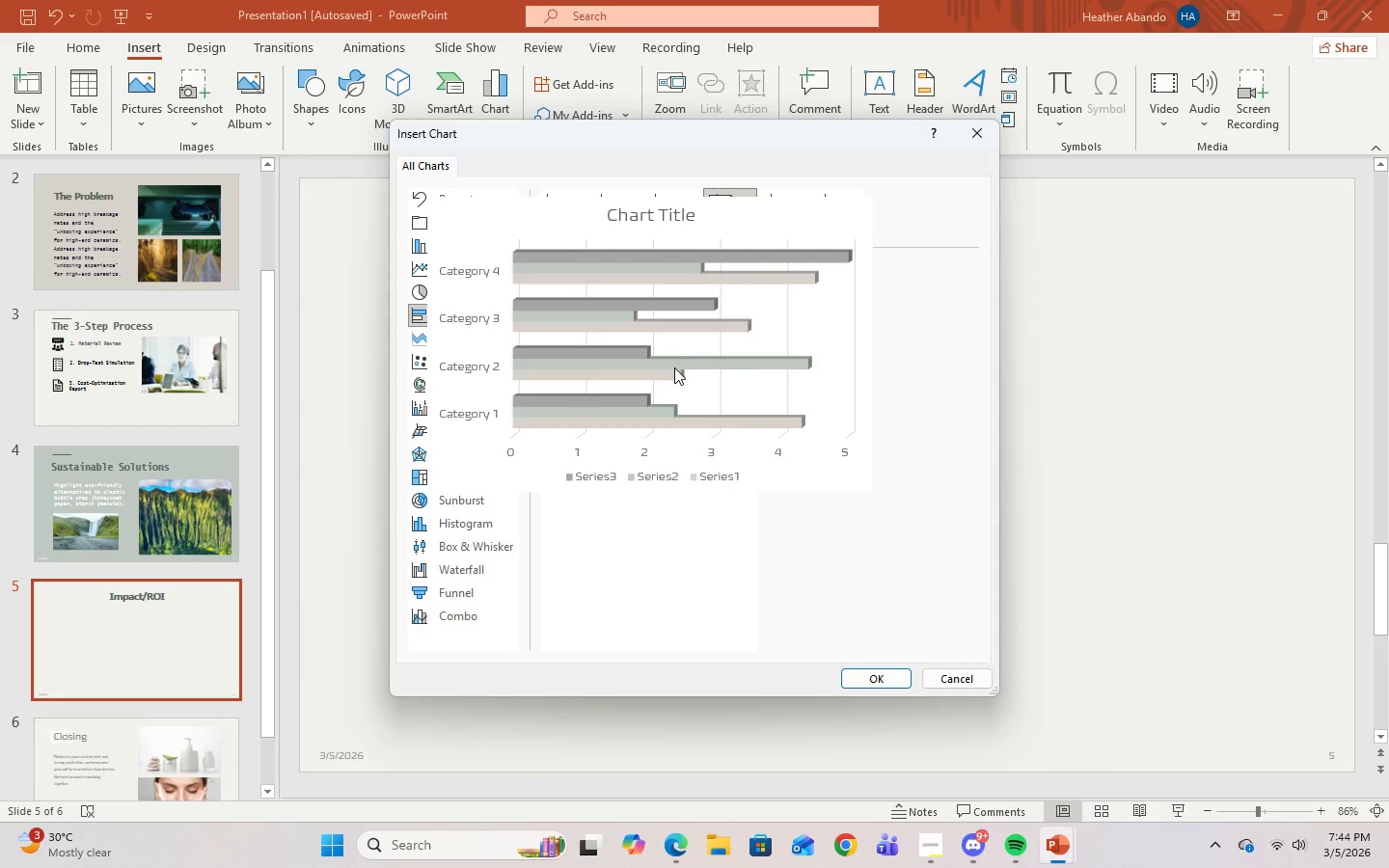 
wait(9.17)
 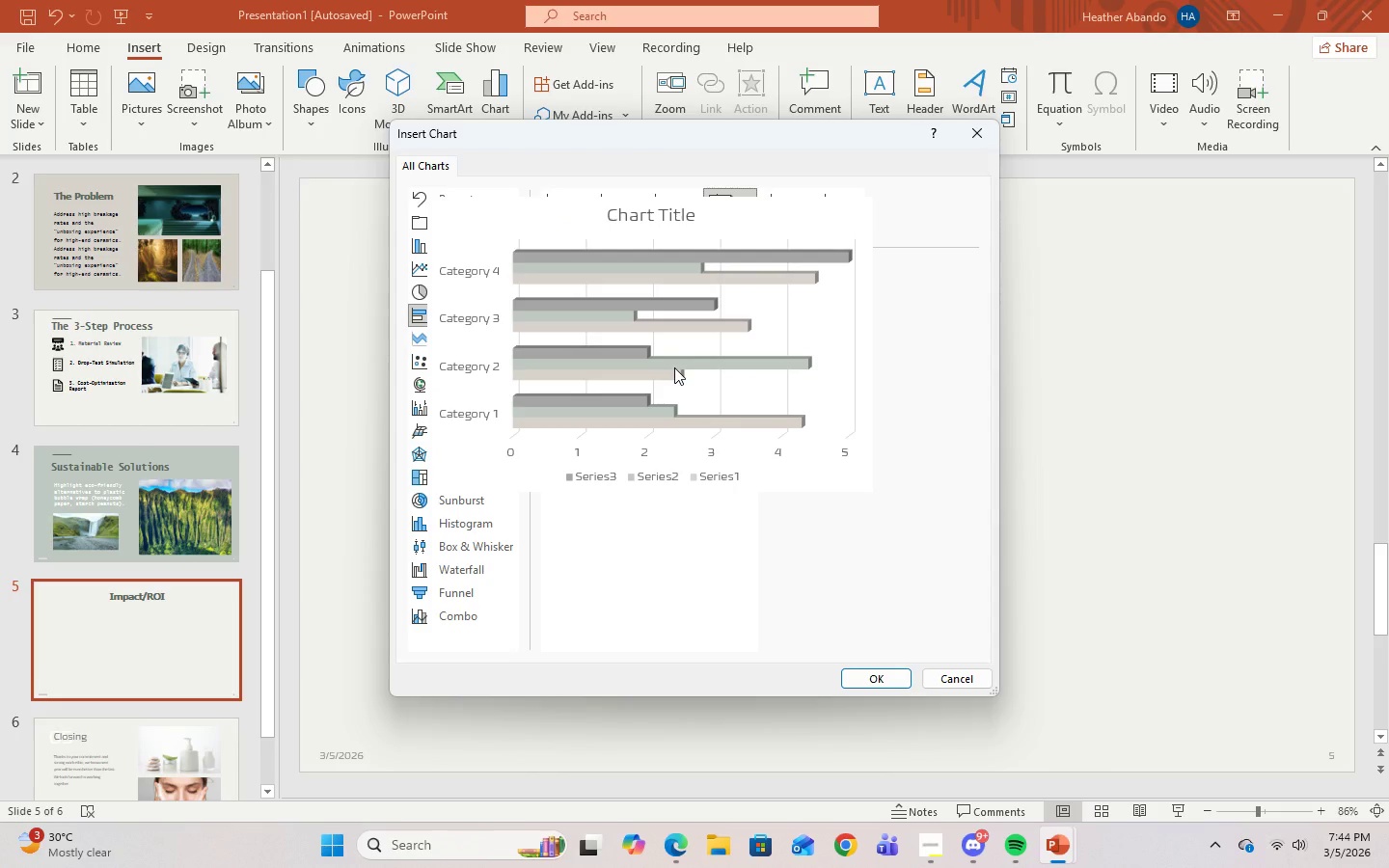 
left_click([675, 226])
 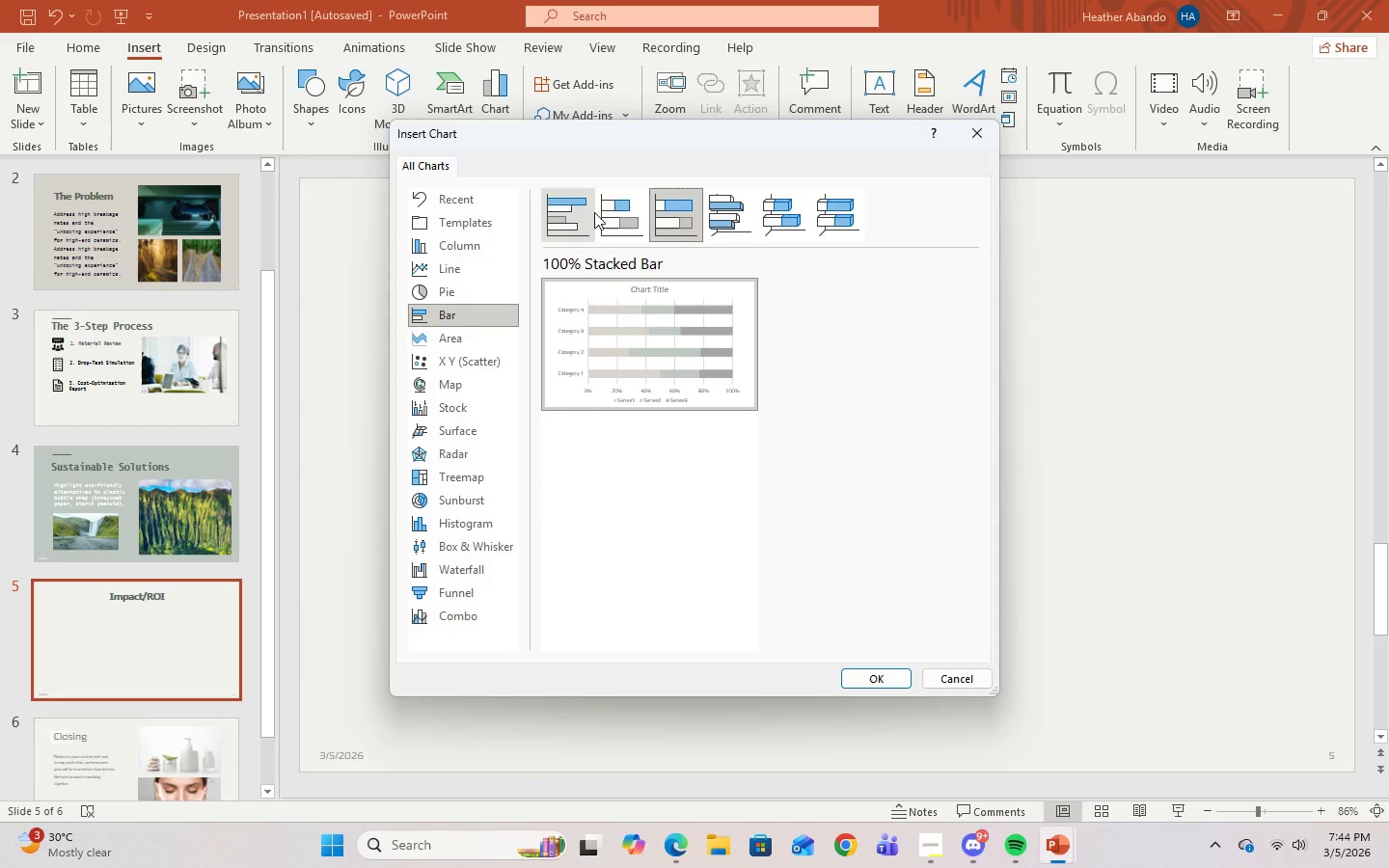 
left_click([570, 223])
 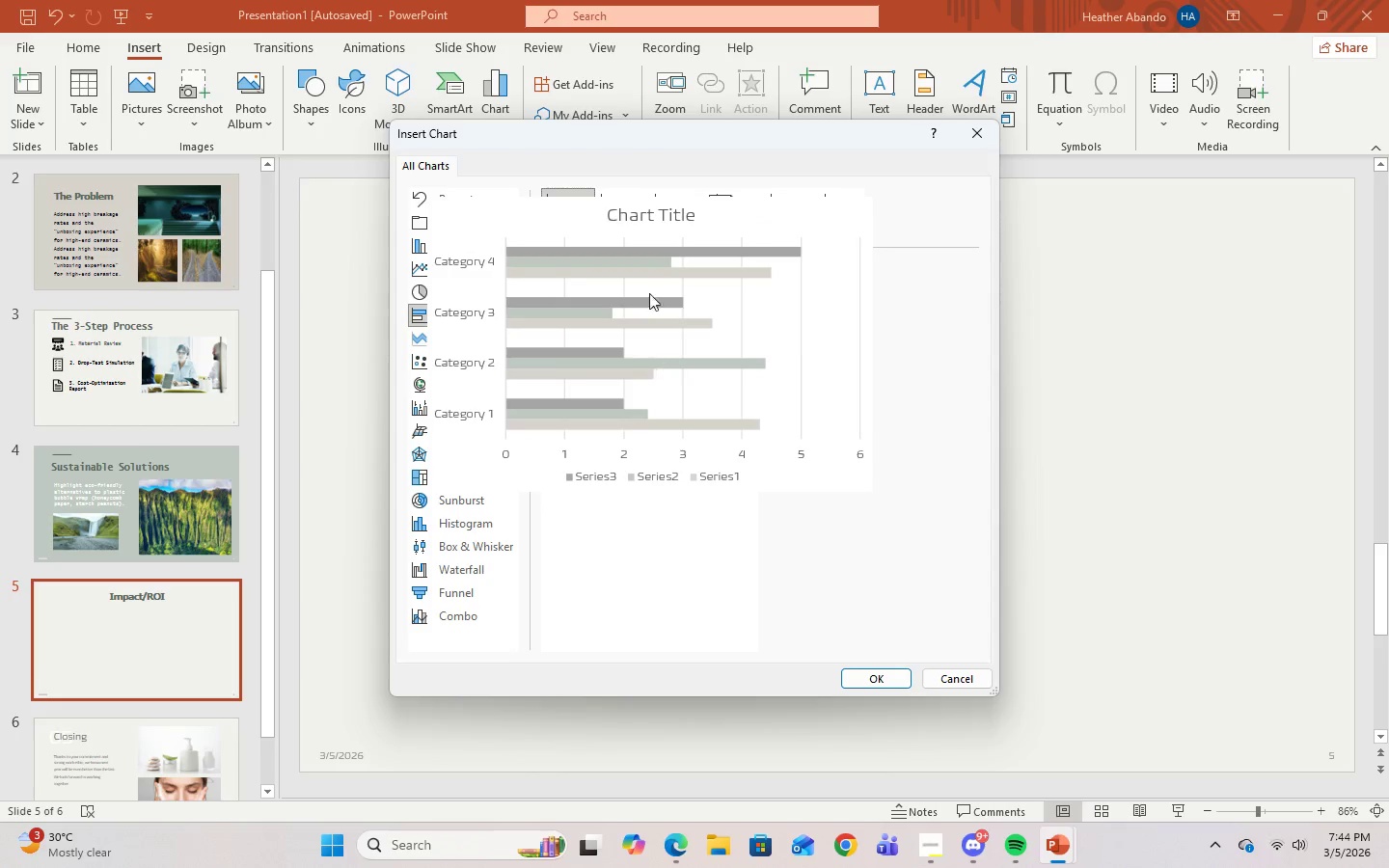 
left_click([623, 211])
 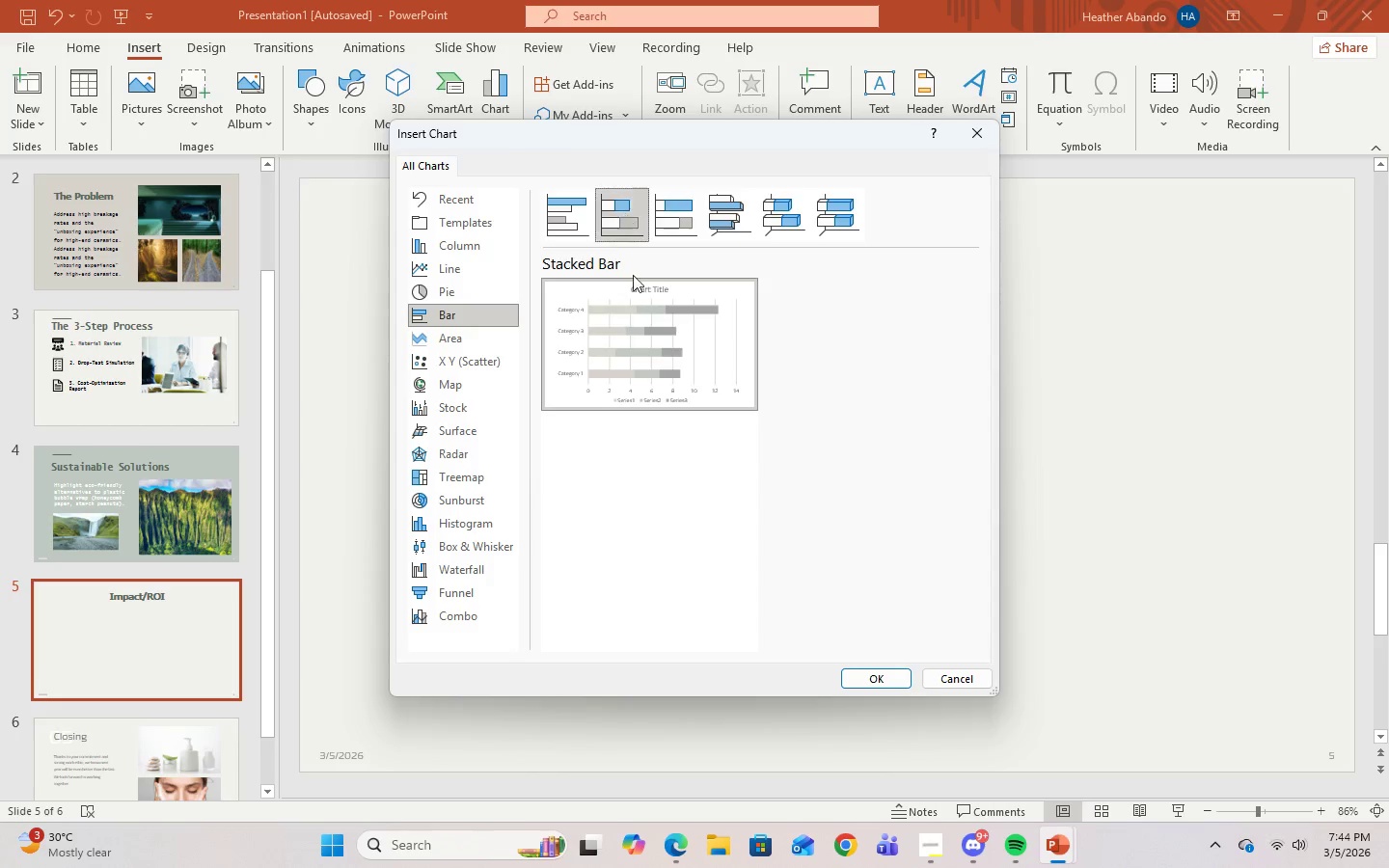 
mouse_move([660, 285])
 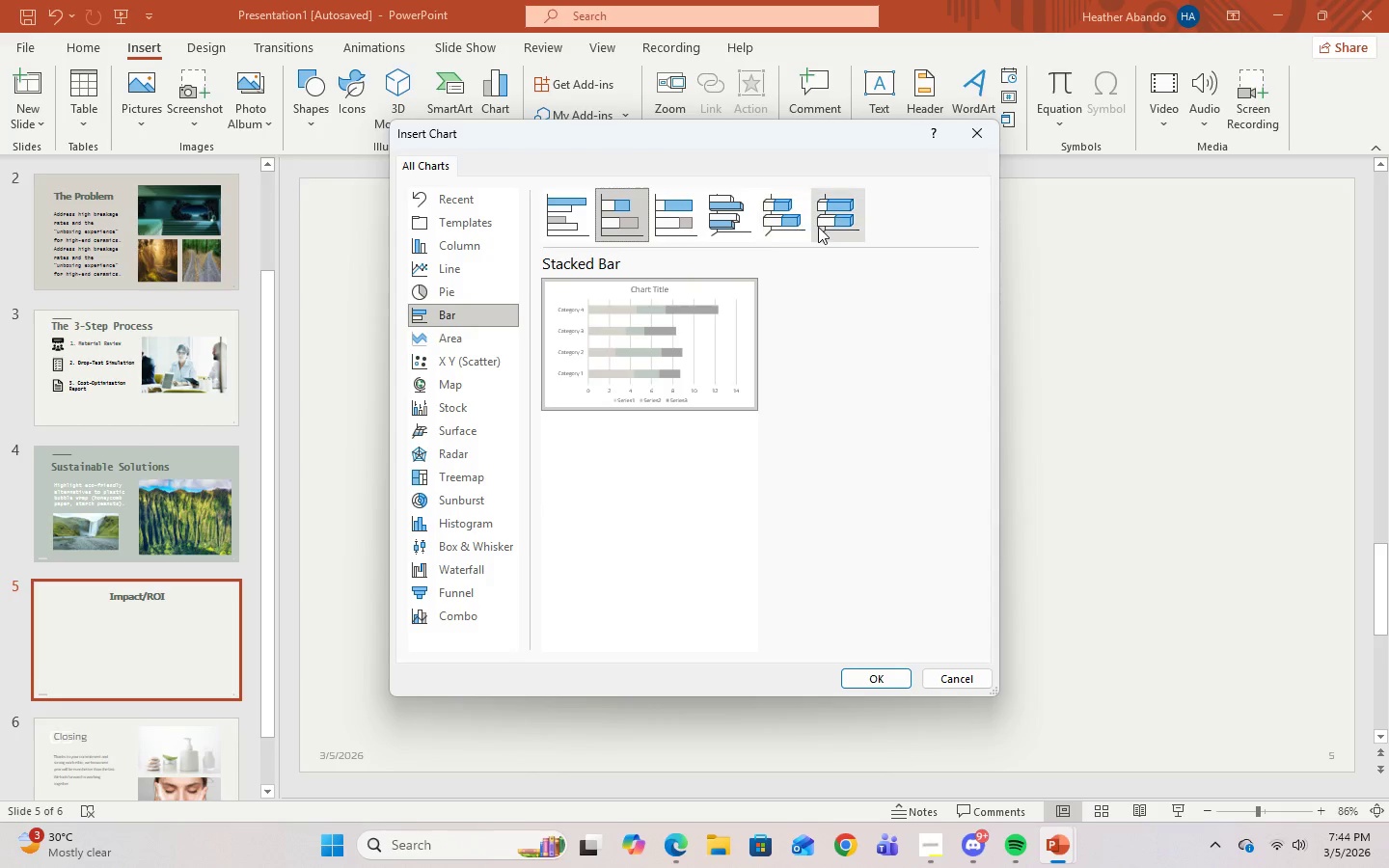 
left_click([821, 227])
 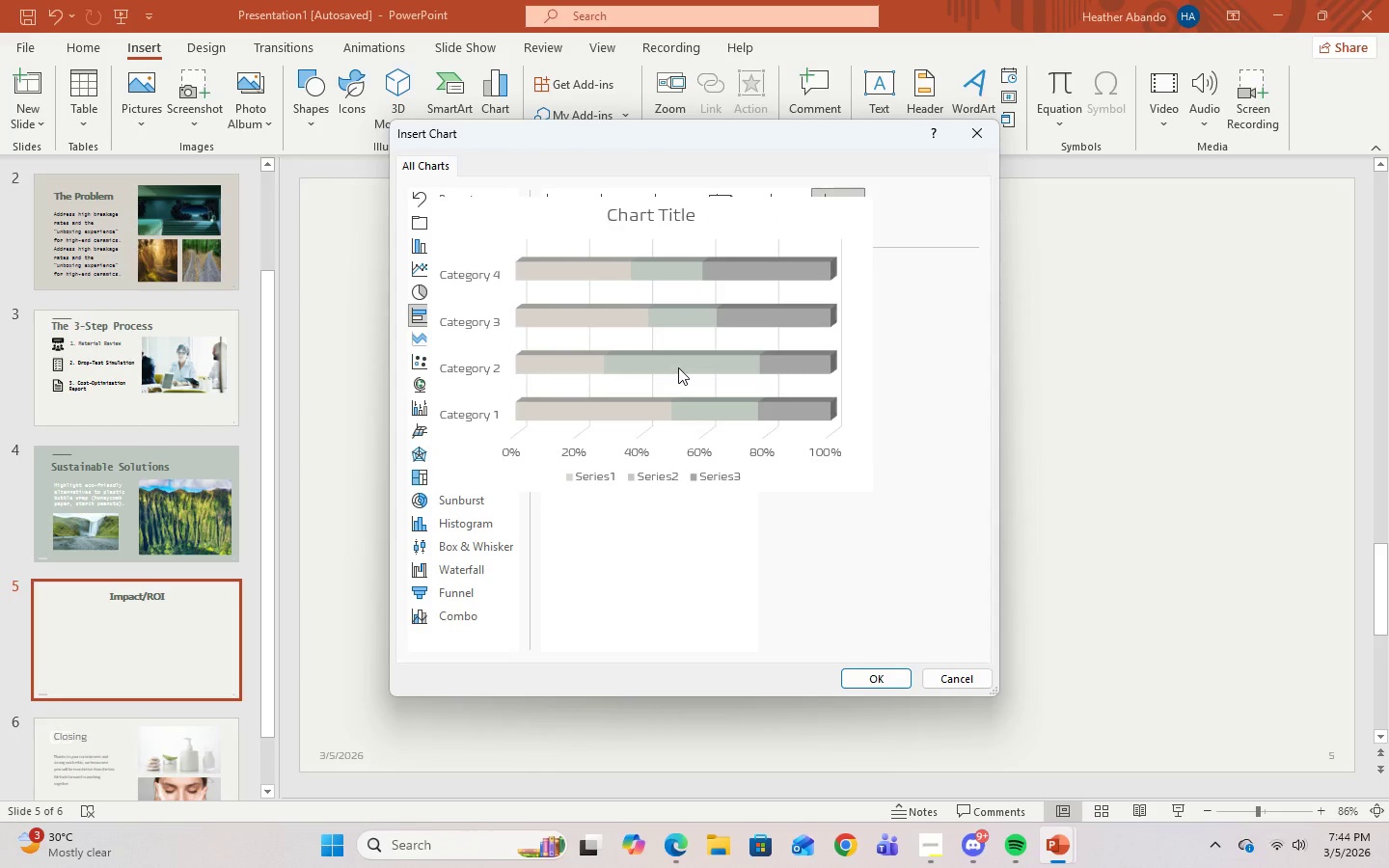 
left_click([770, 219])
 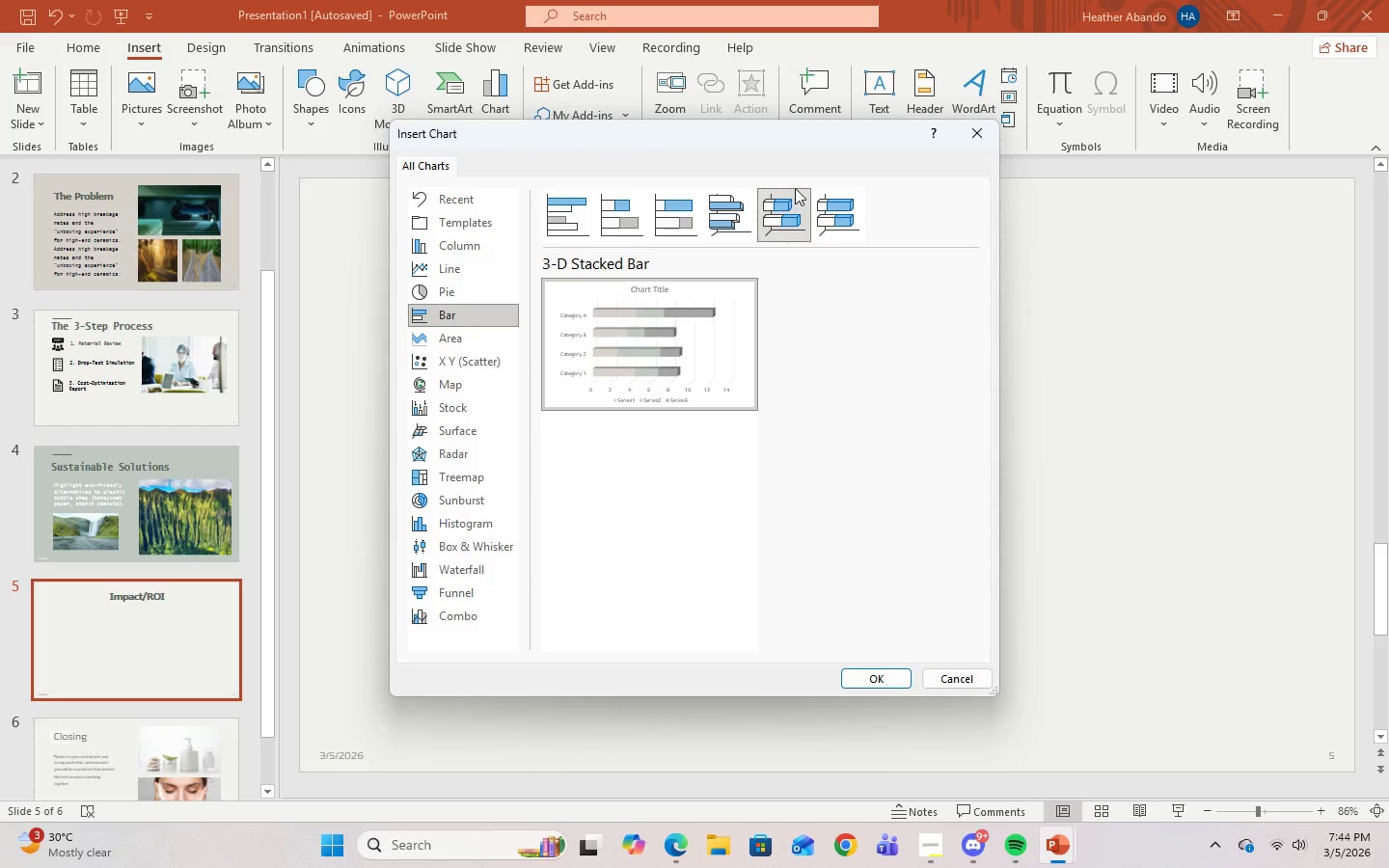 
left_click([866, 677])
 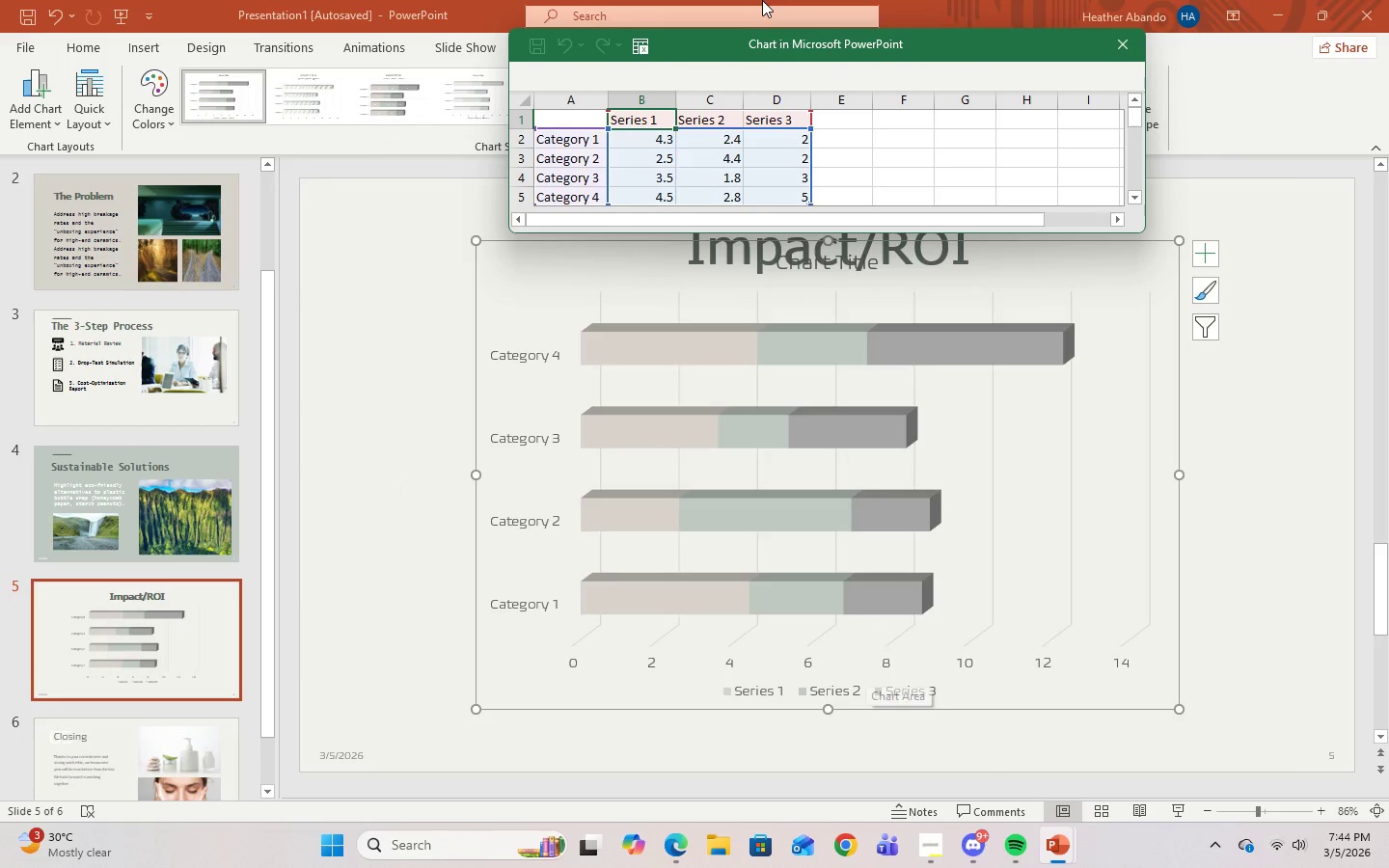 
mouse_move([836, 420])
 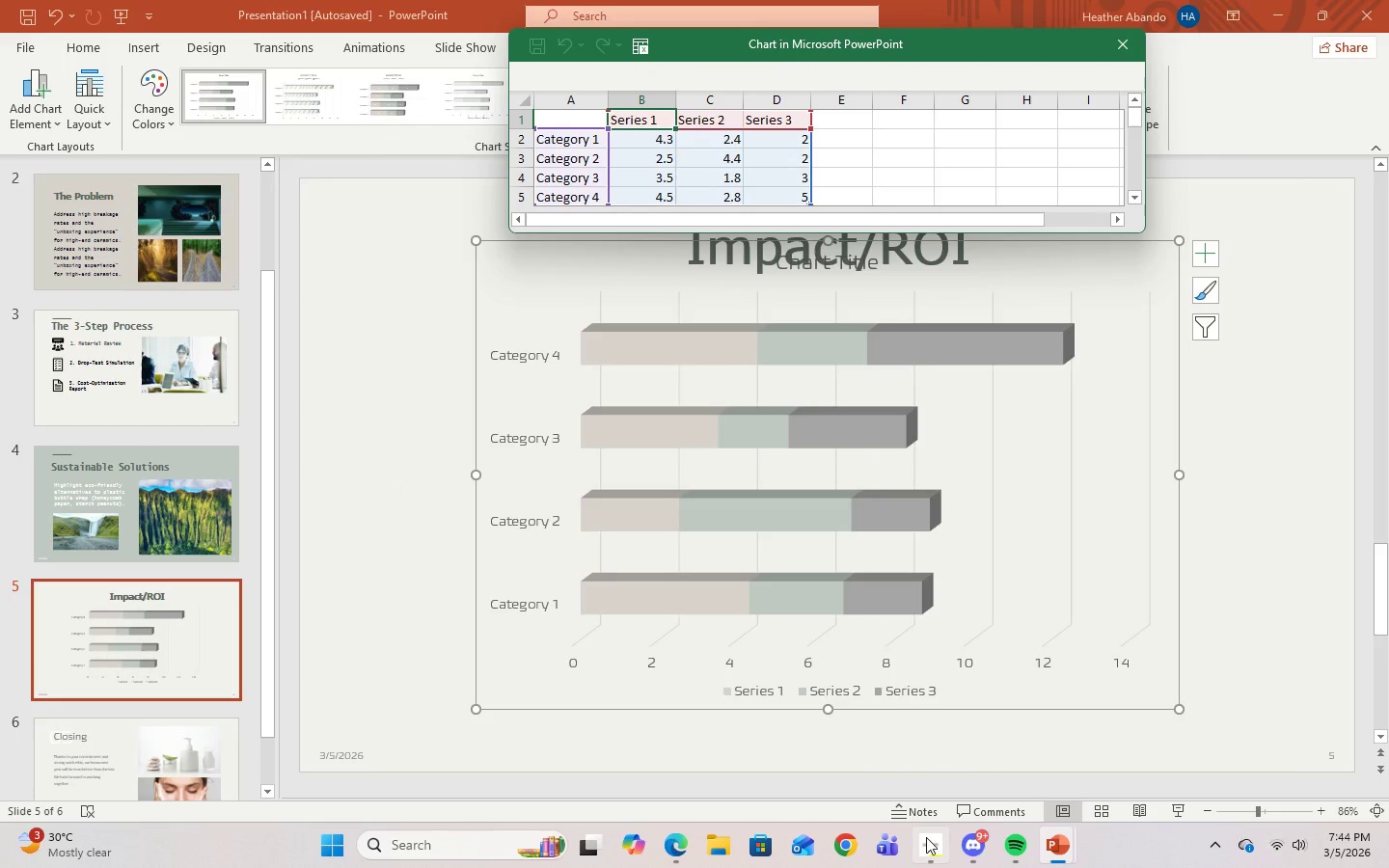 
left_click([928, 845])